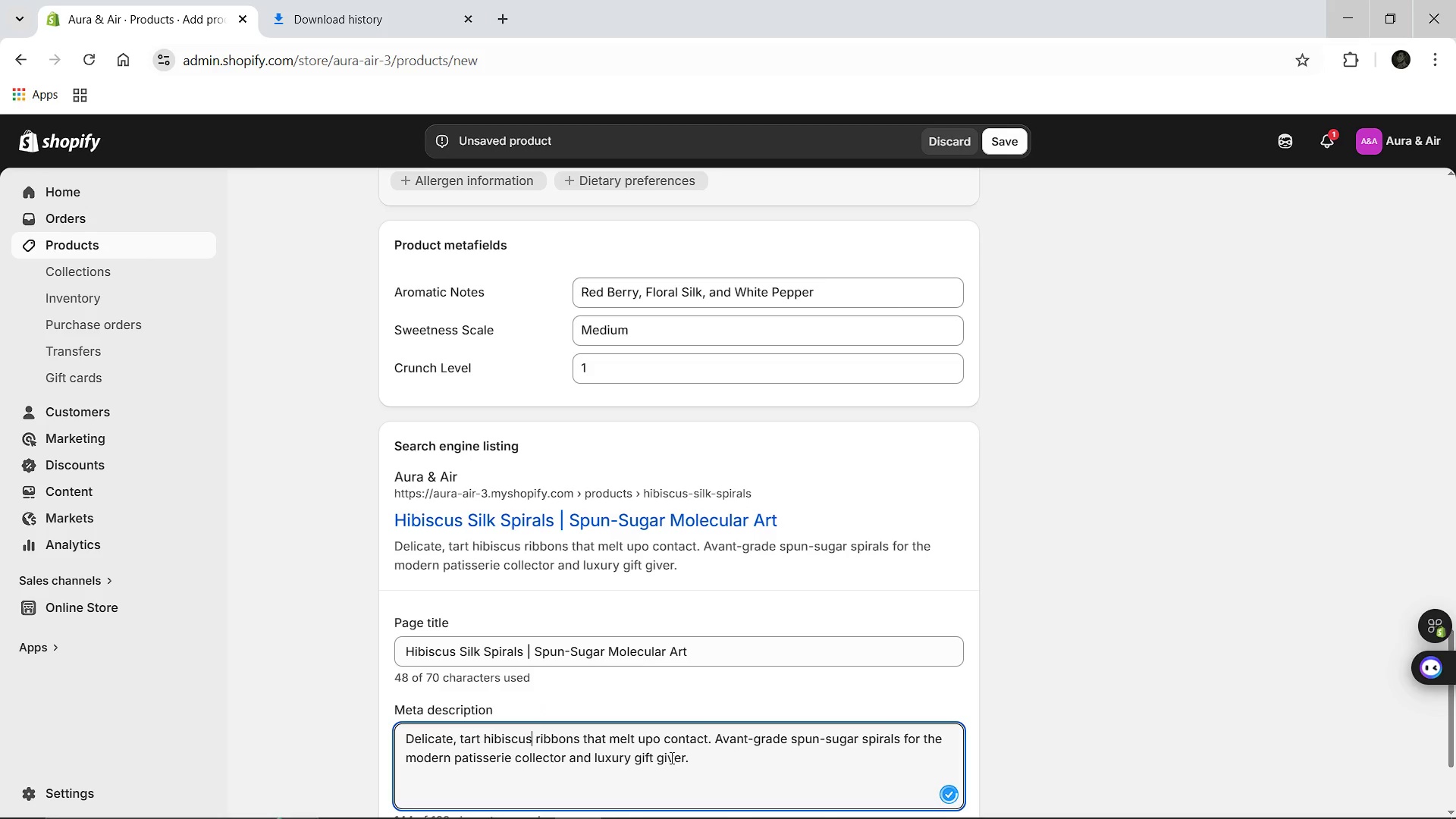 
left_click([646, 742])
 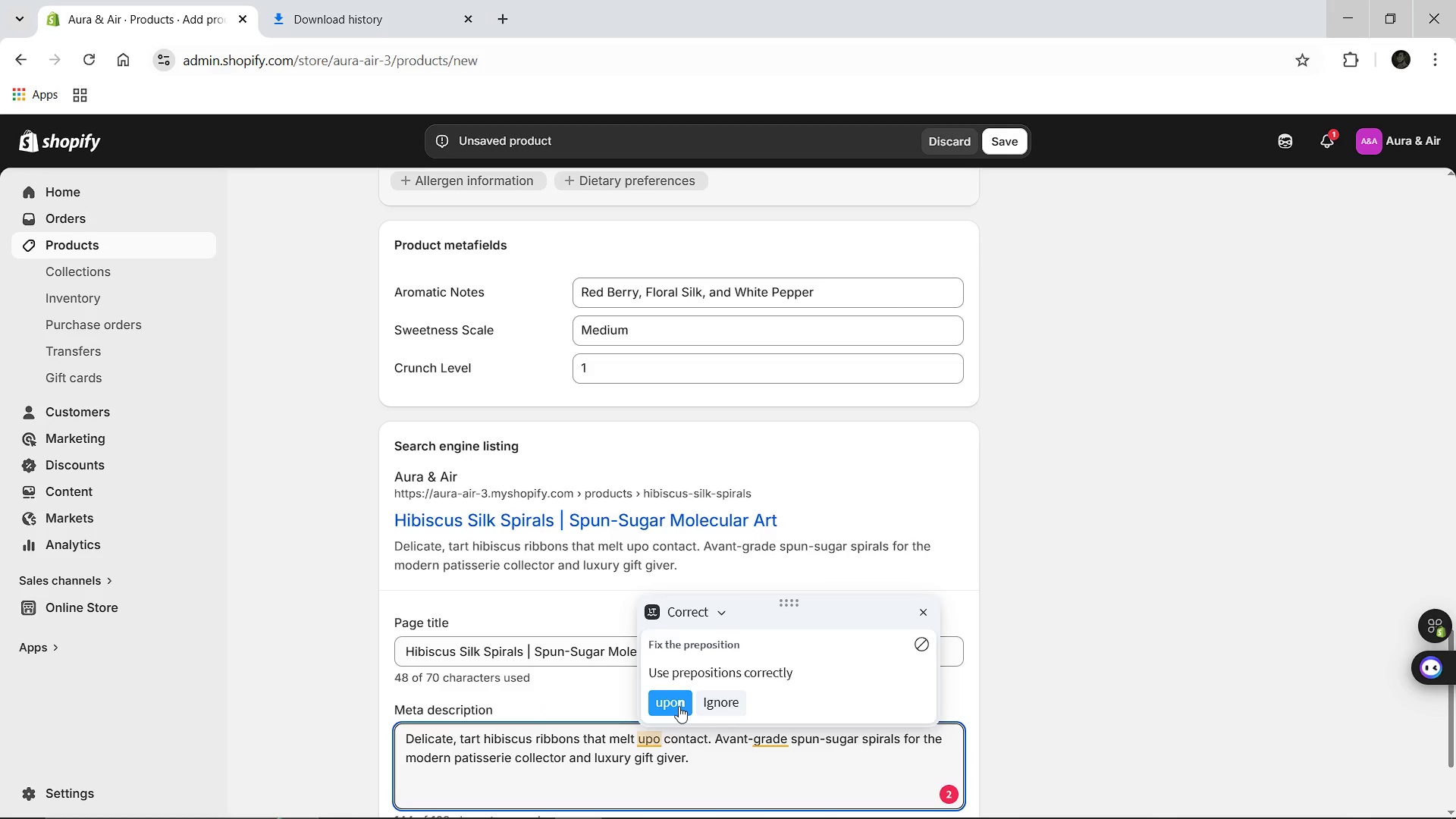 
left_click([679, 706])
 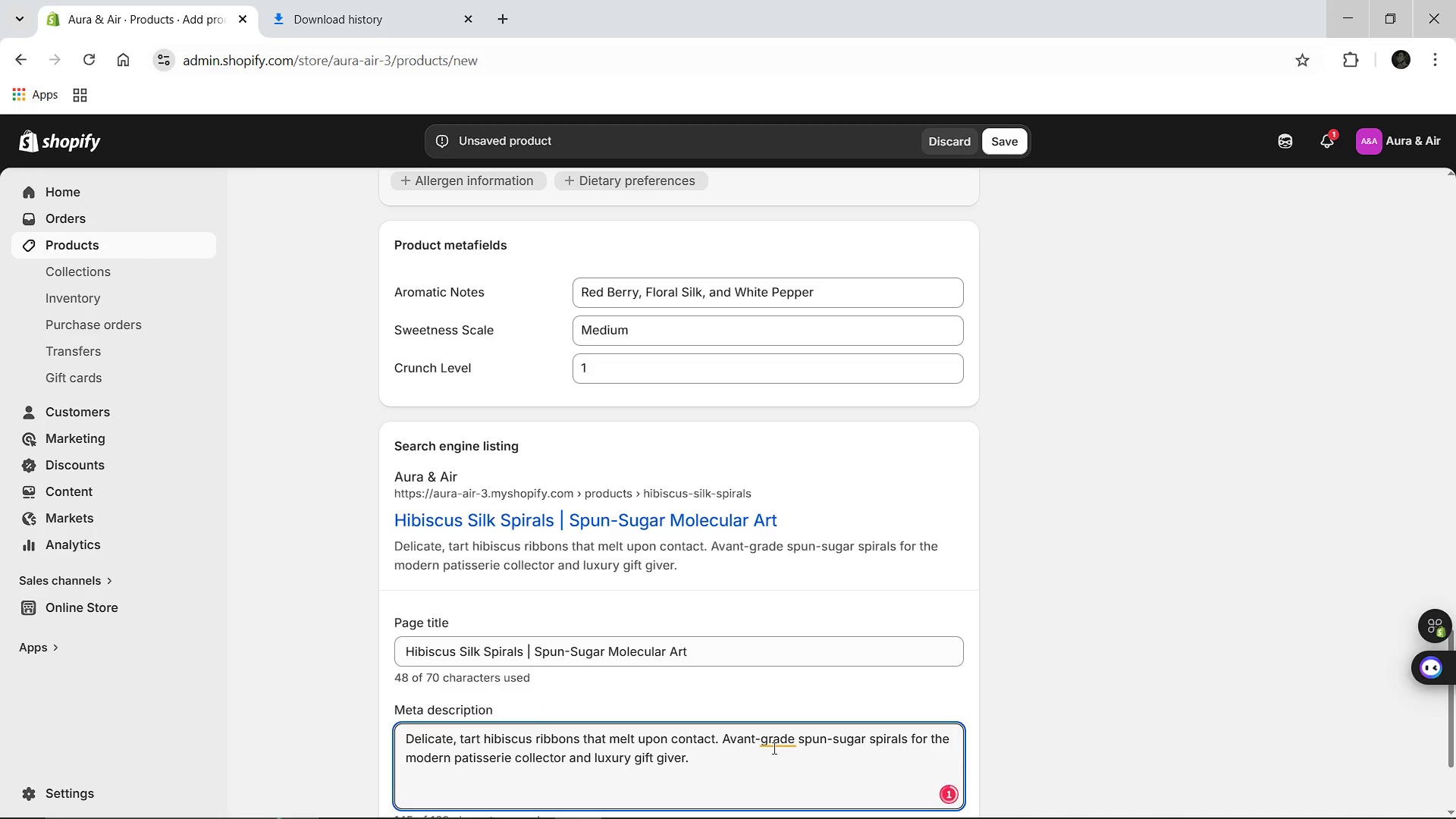 
left_click([773, 748])
 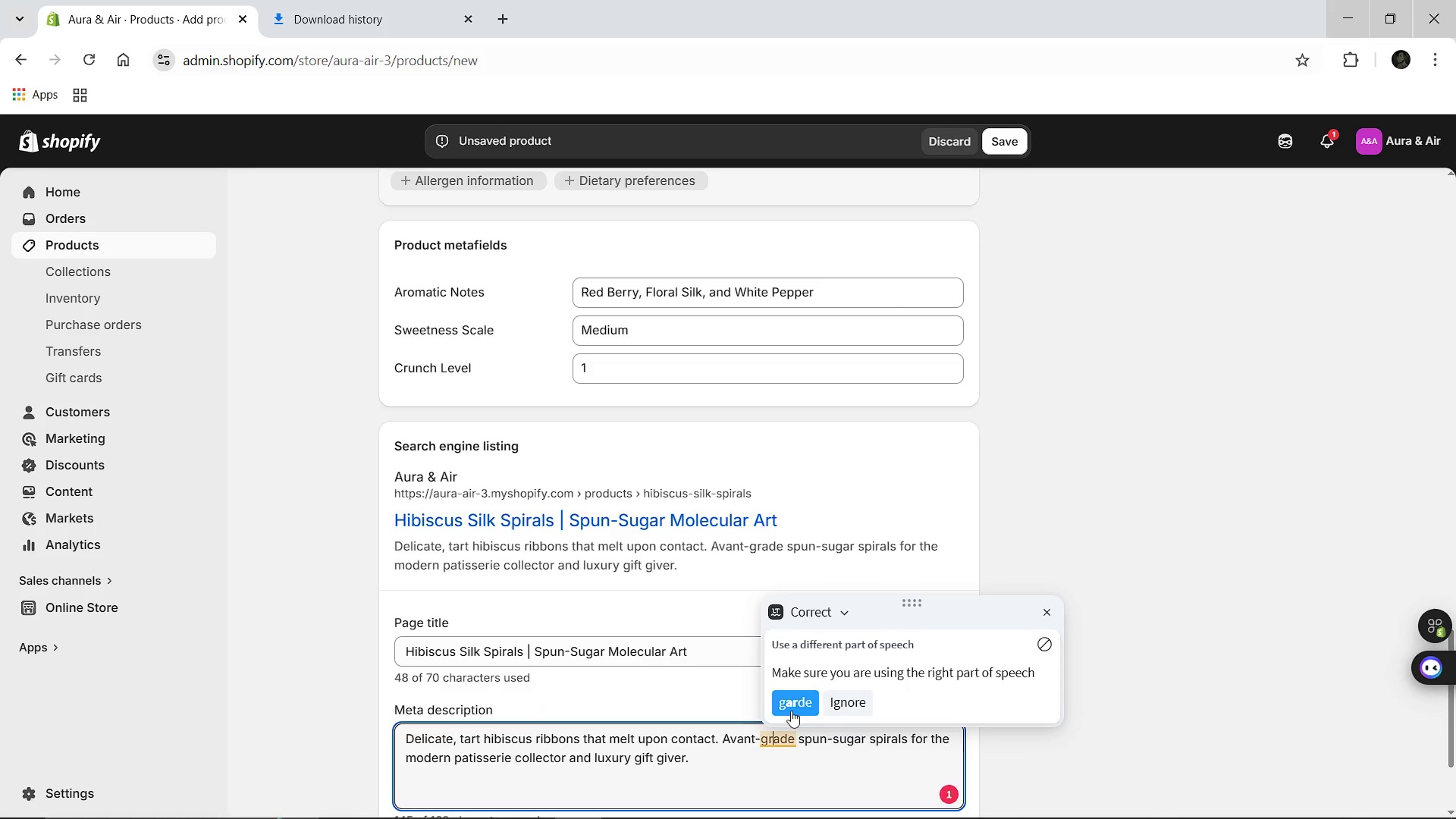 
left_click([799, 698])
 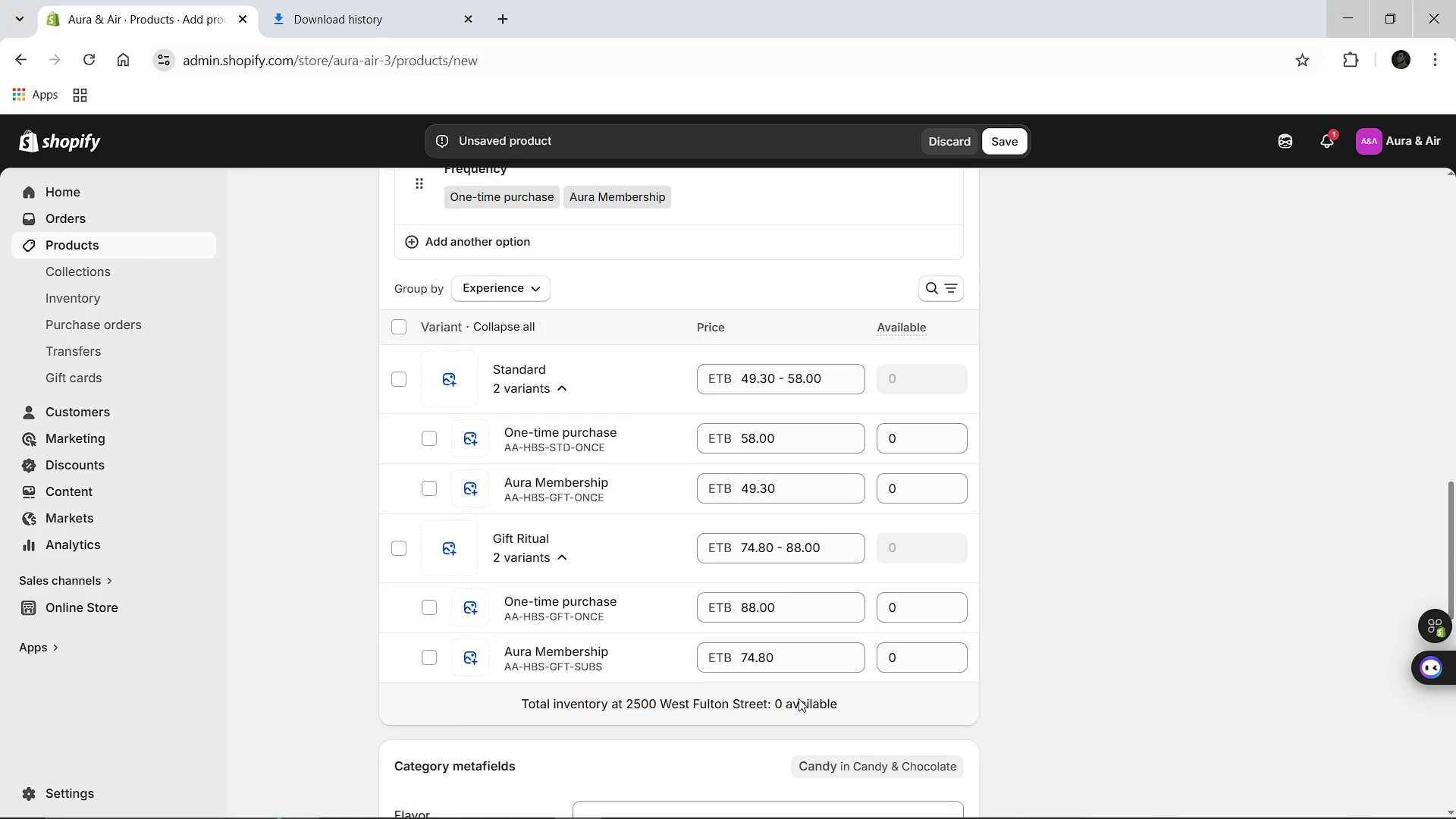 
wait(8.48)
 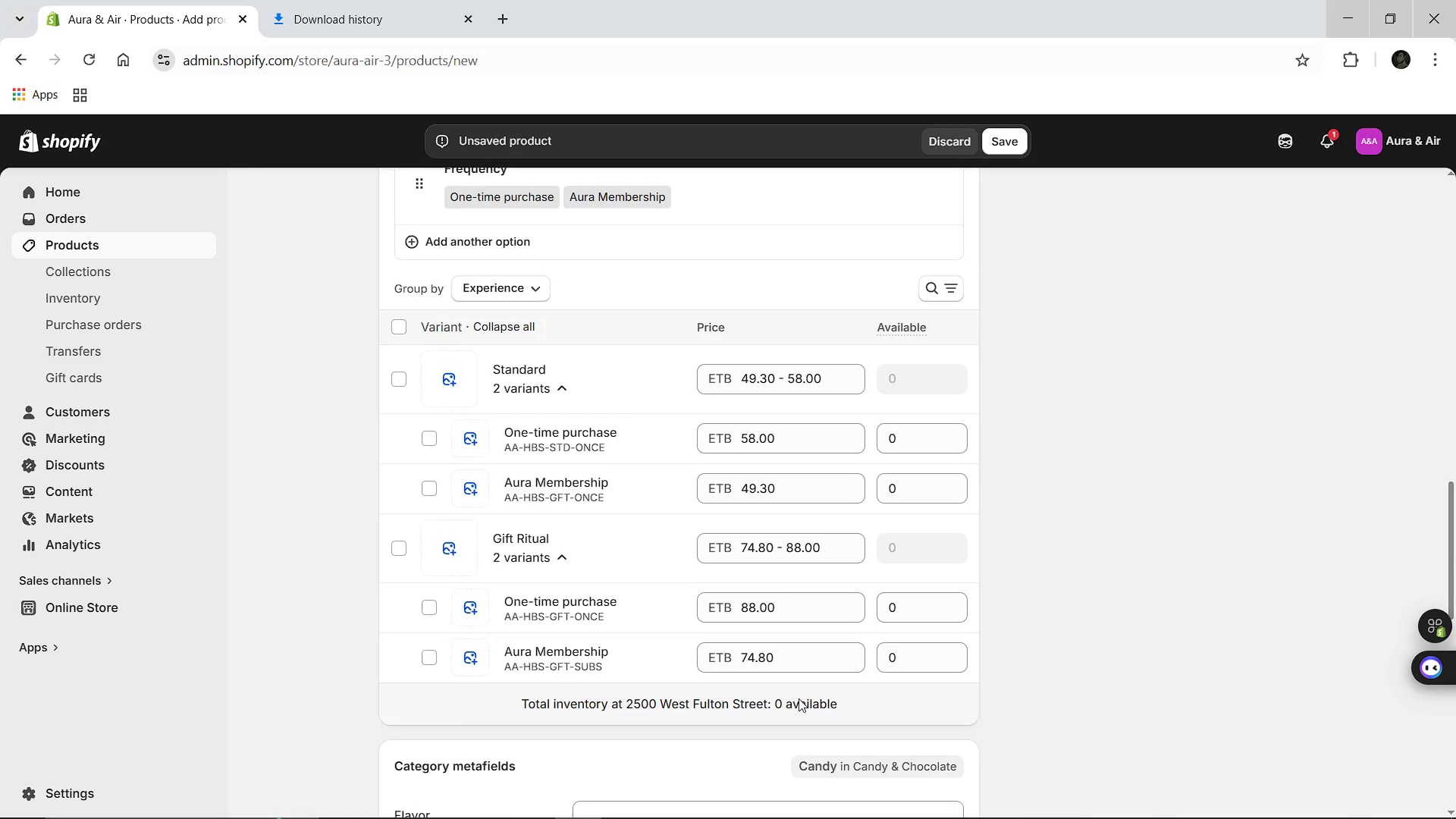 
left_click([1041, 498])
 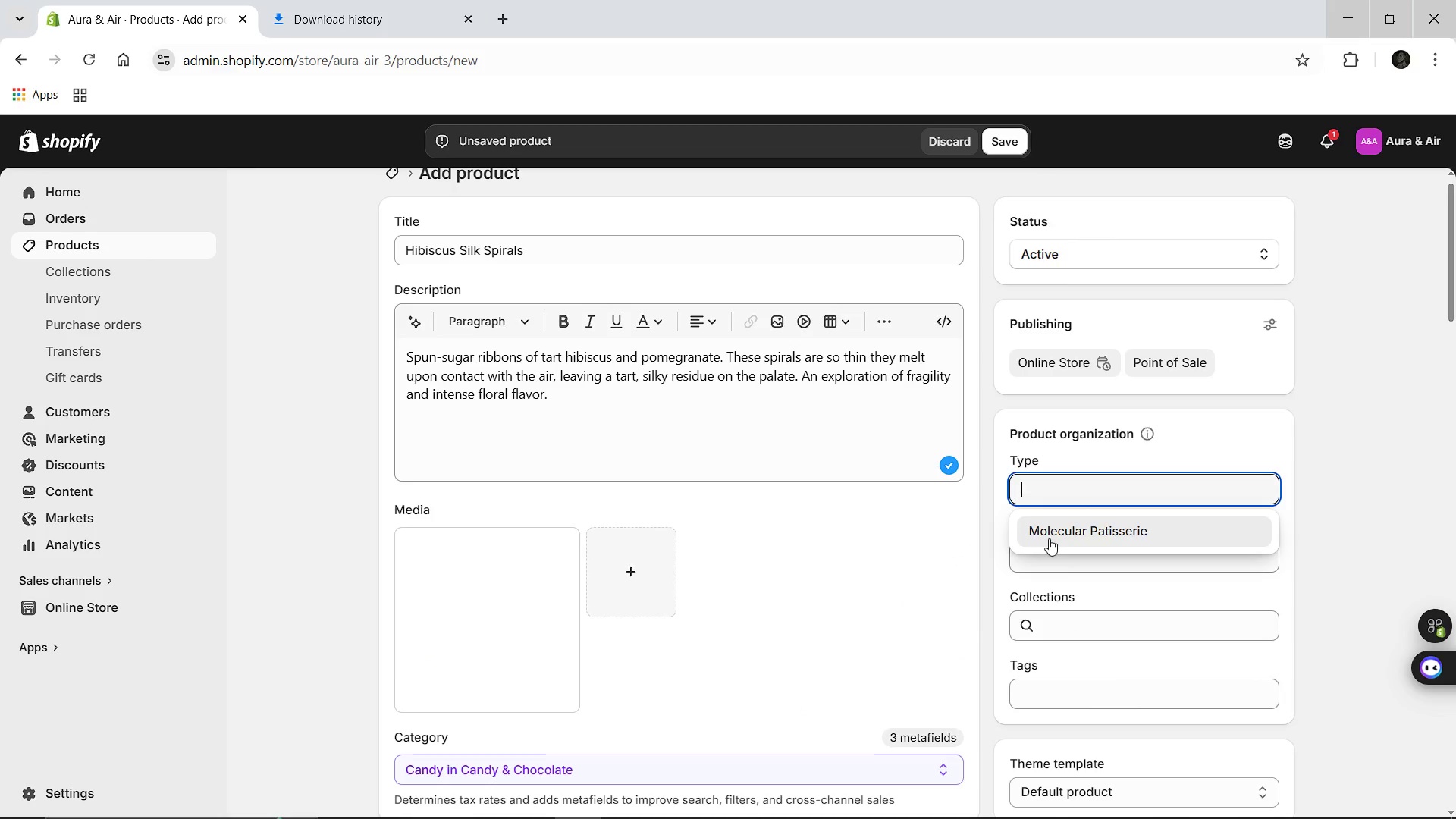 
left_click([1049, 538])
 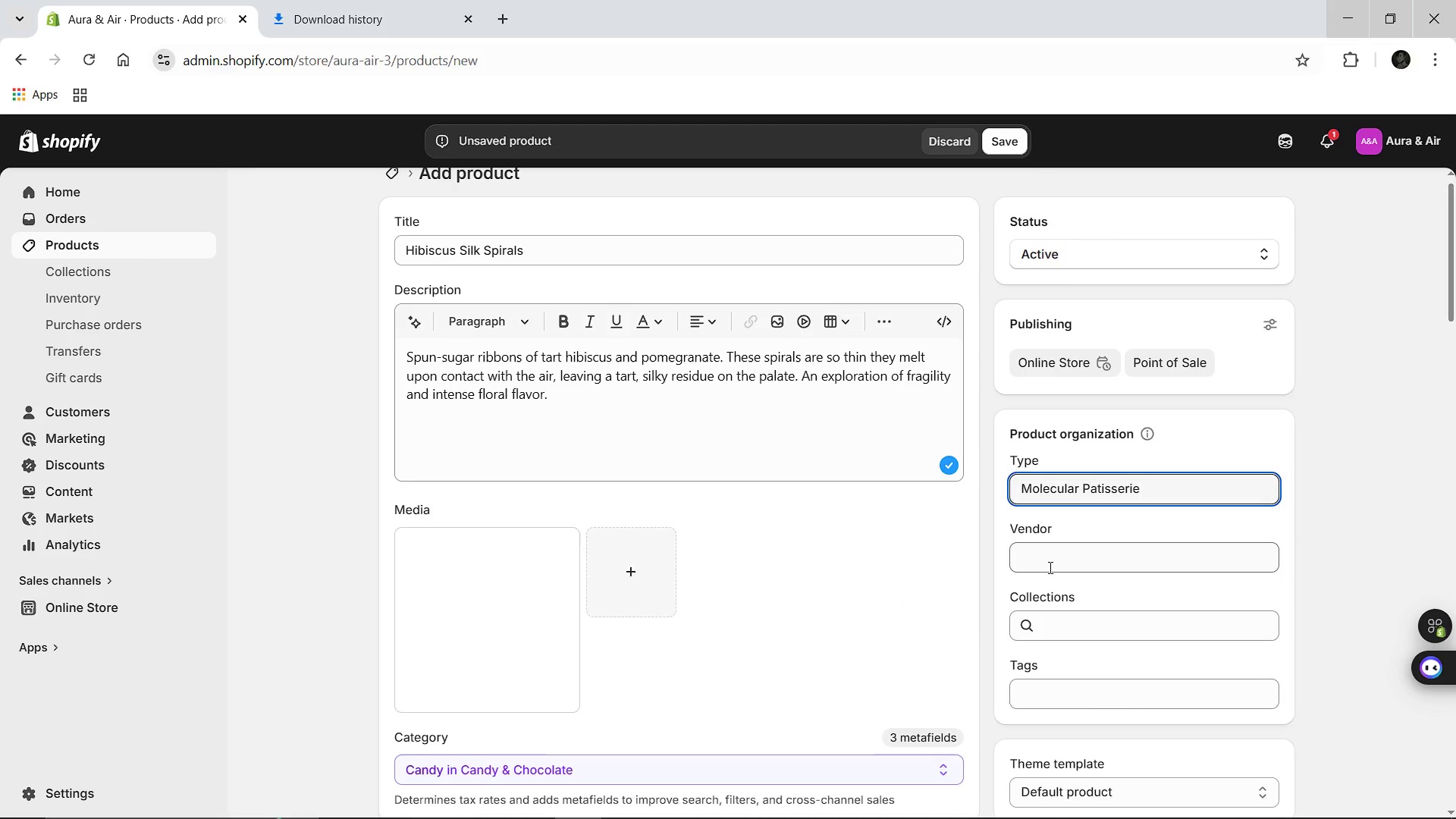 
left_click([1049, 567])
 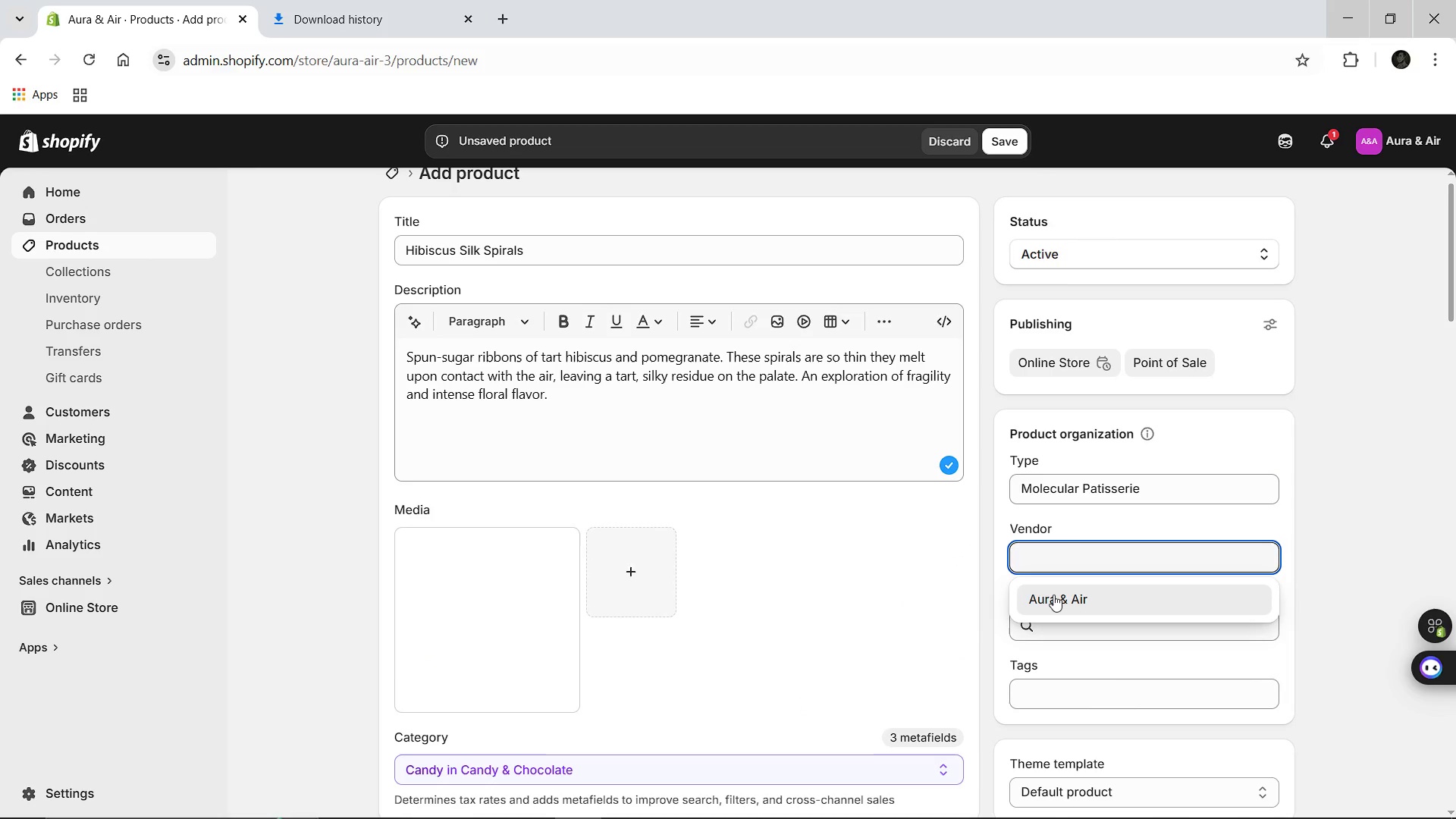 
left_click([1053, 595])
 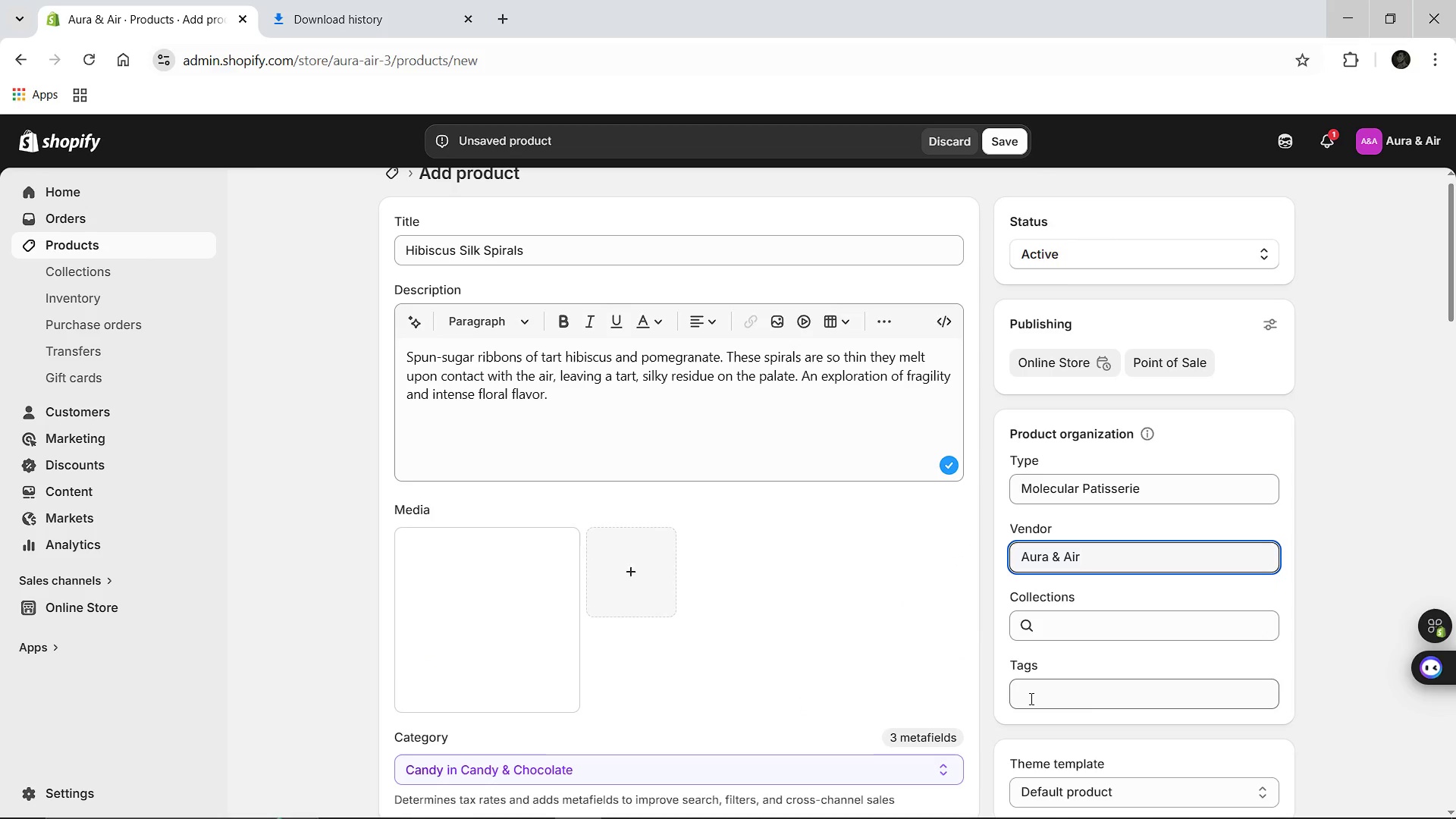 
left_click([1030, 698])
 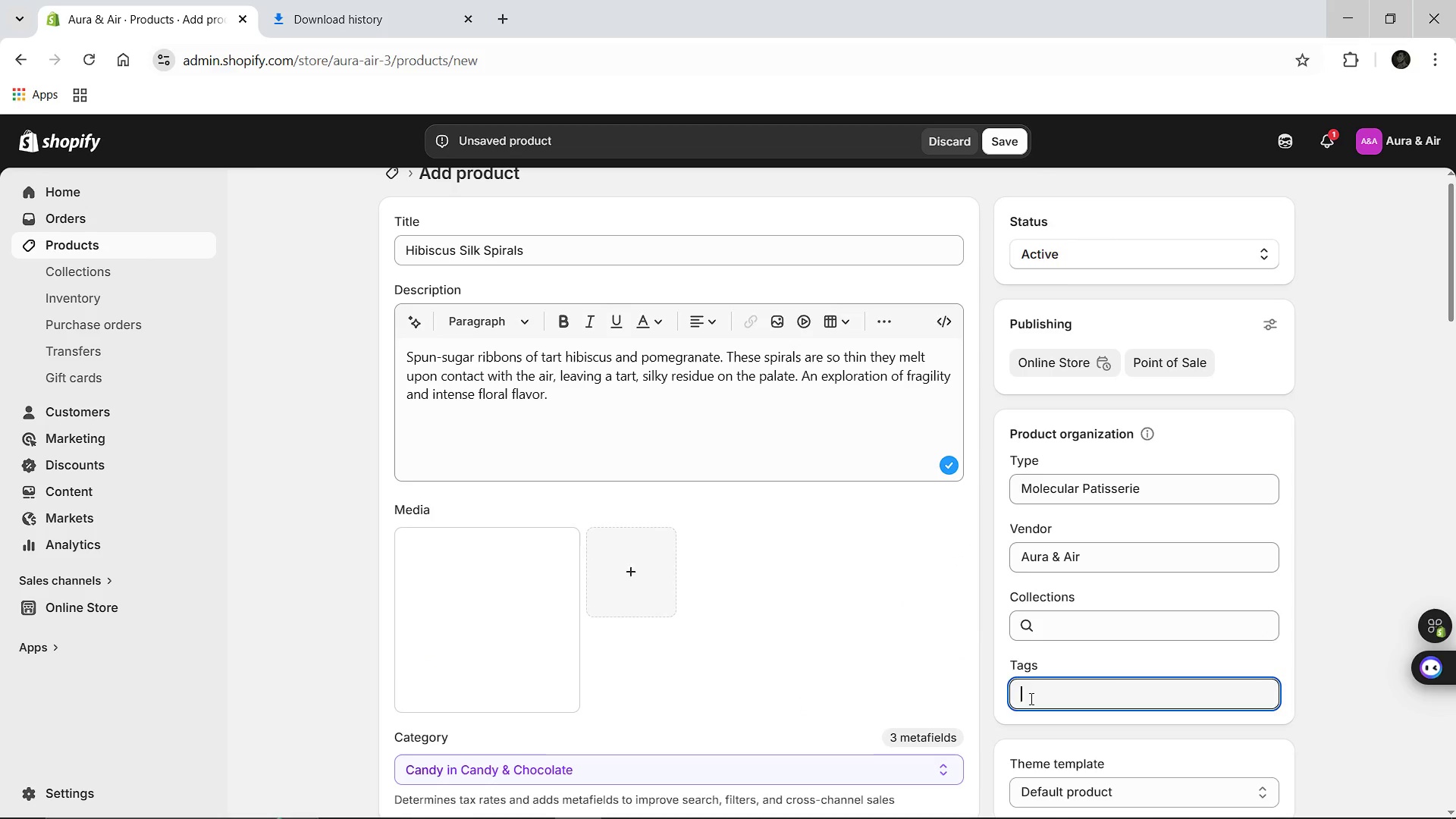 
type(Effervescent)
 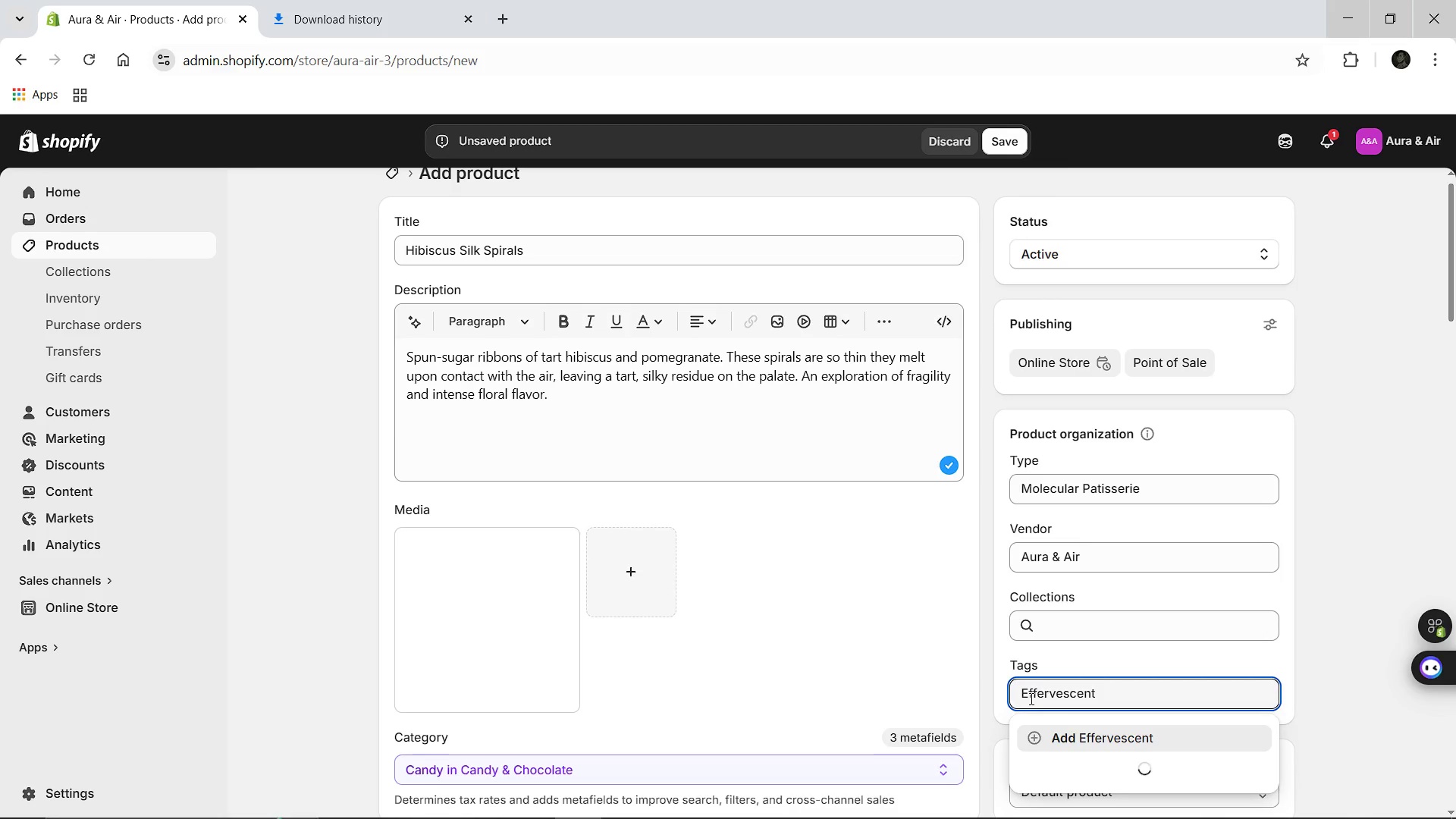 
key(Enter)
 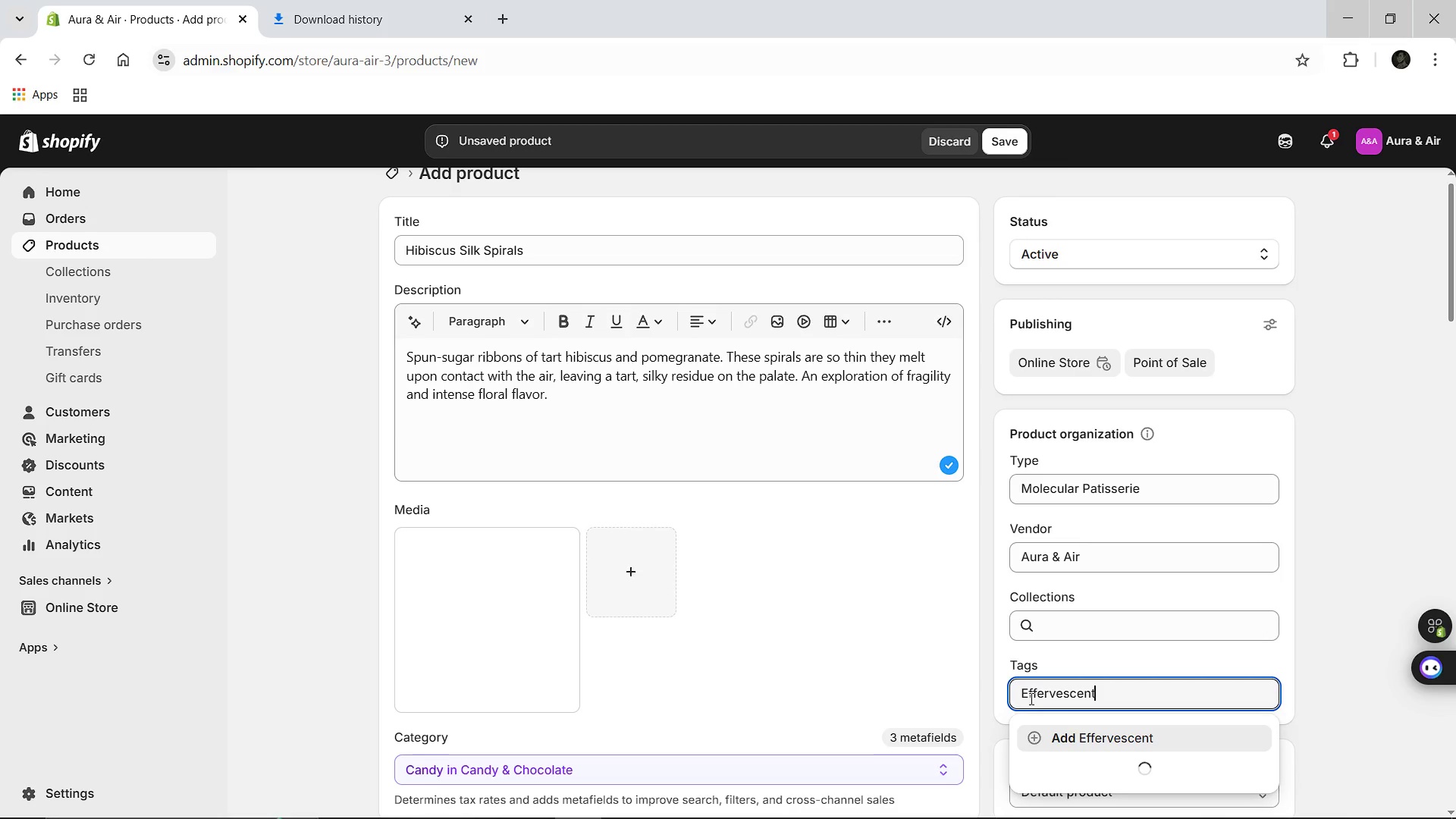 
type(Celebration)
 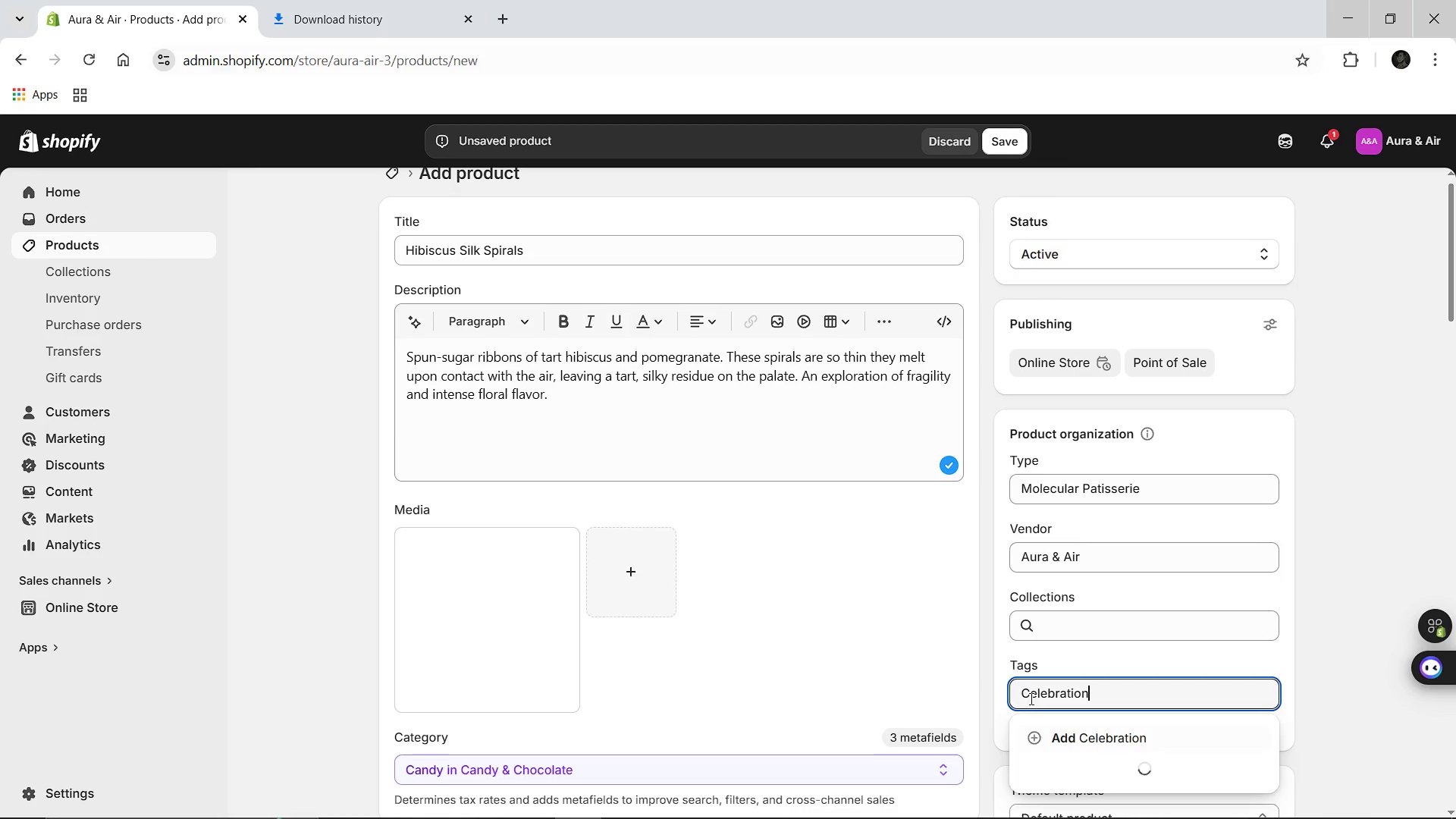 
key(Enter)
 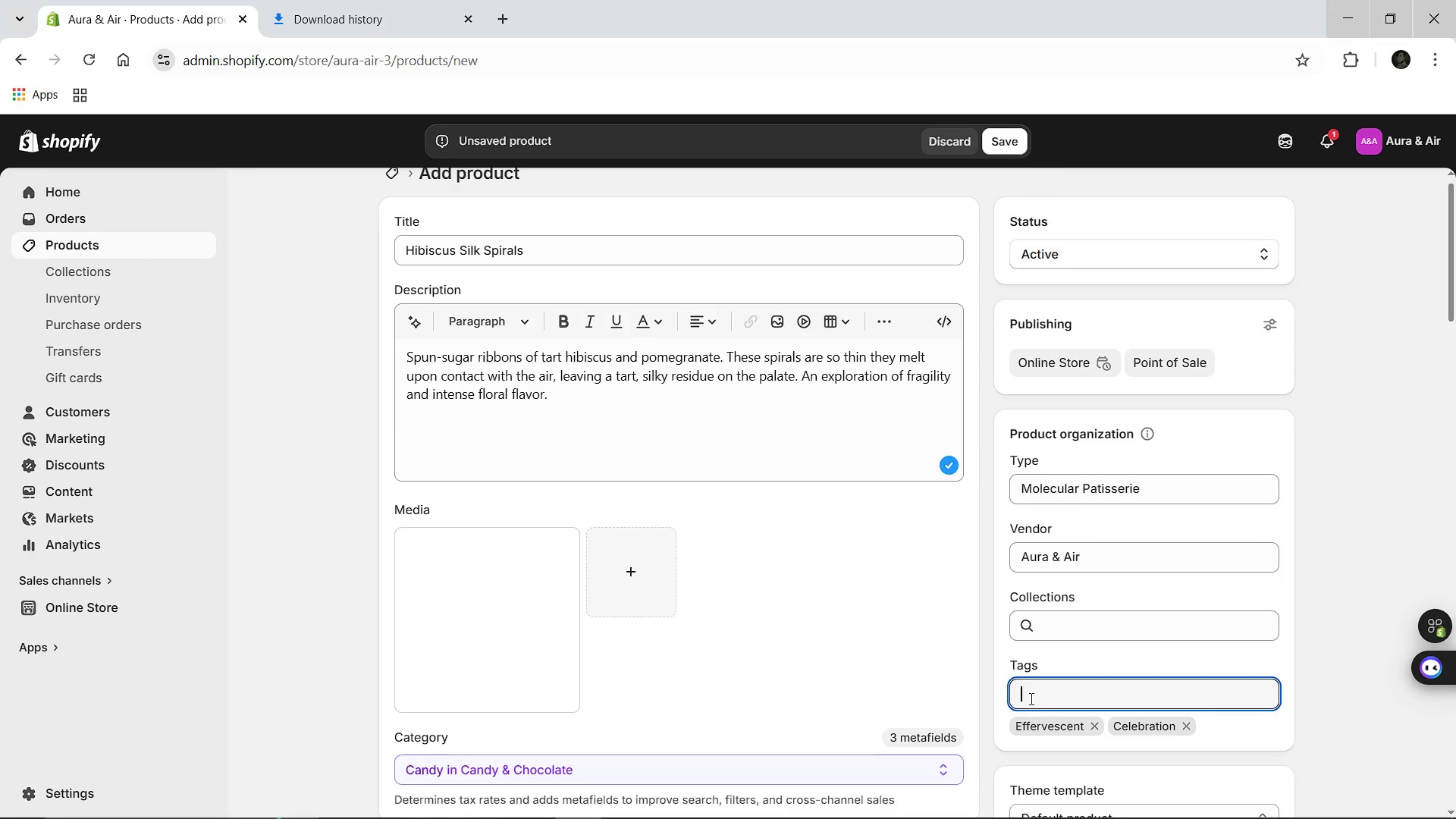 
type(Hibiscus)
 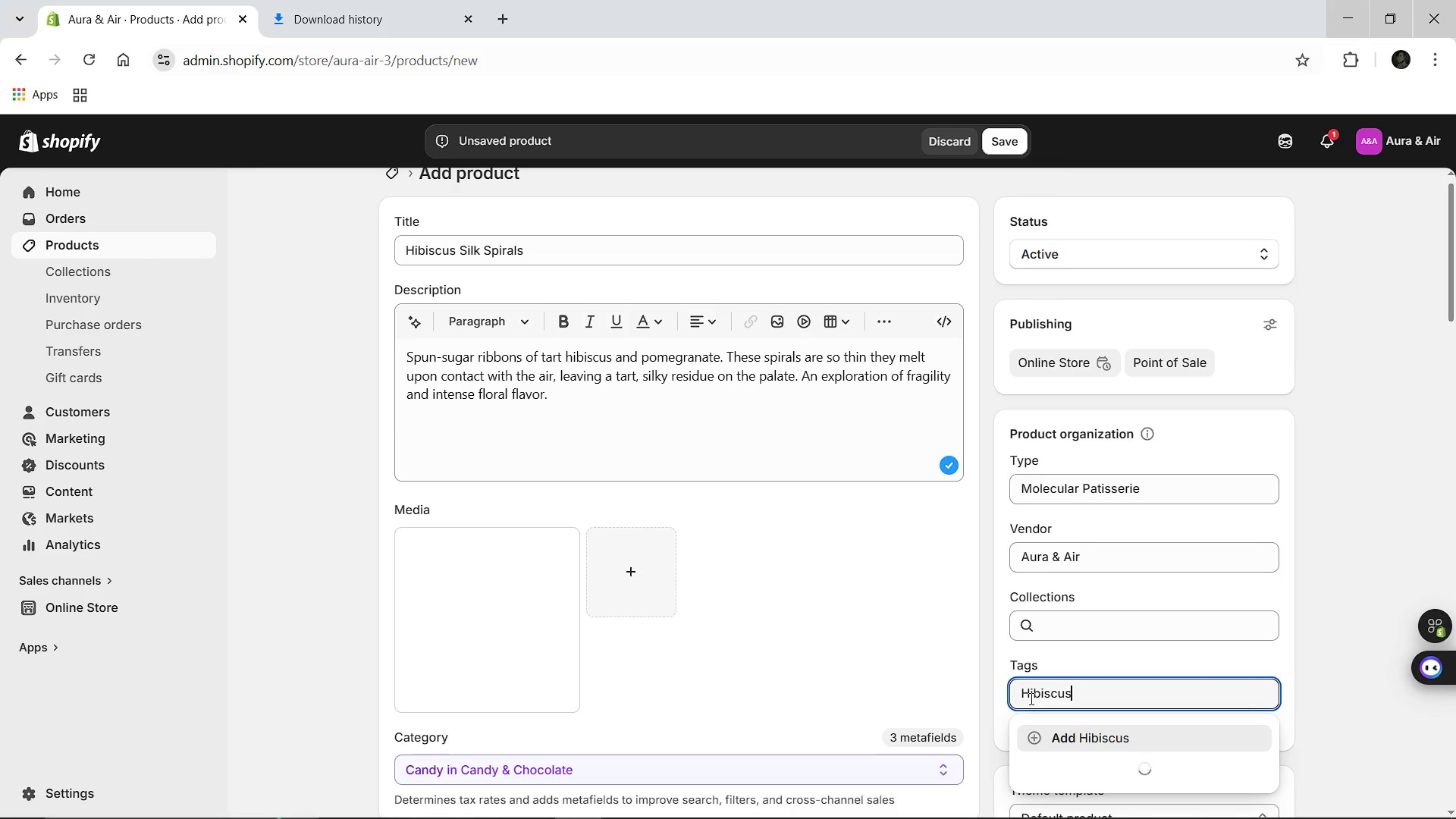 
key(Enter)
 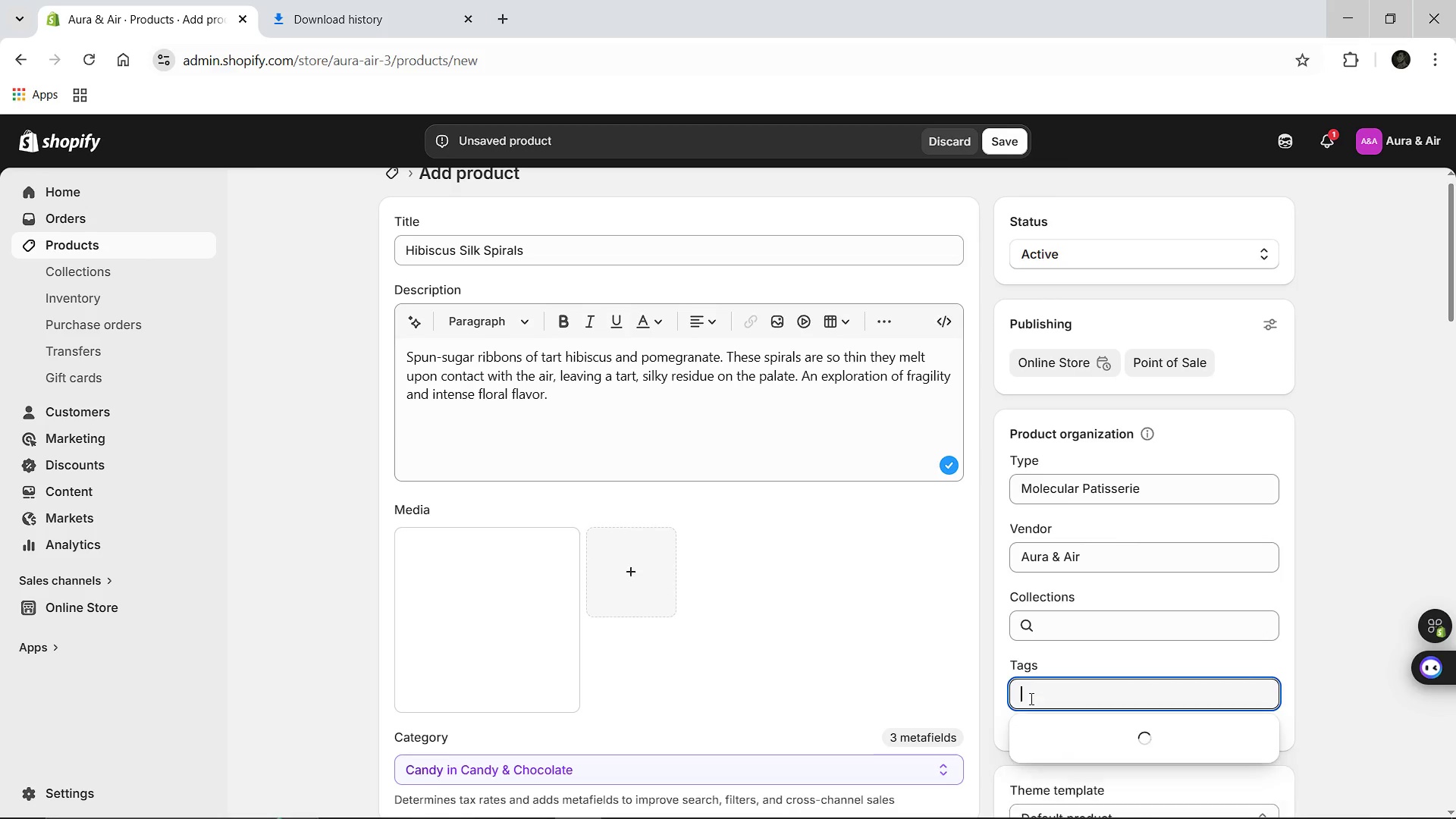 
type(Silk)
 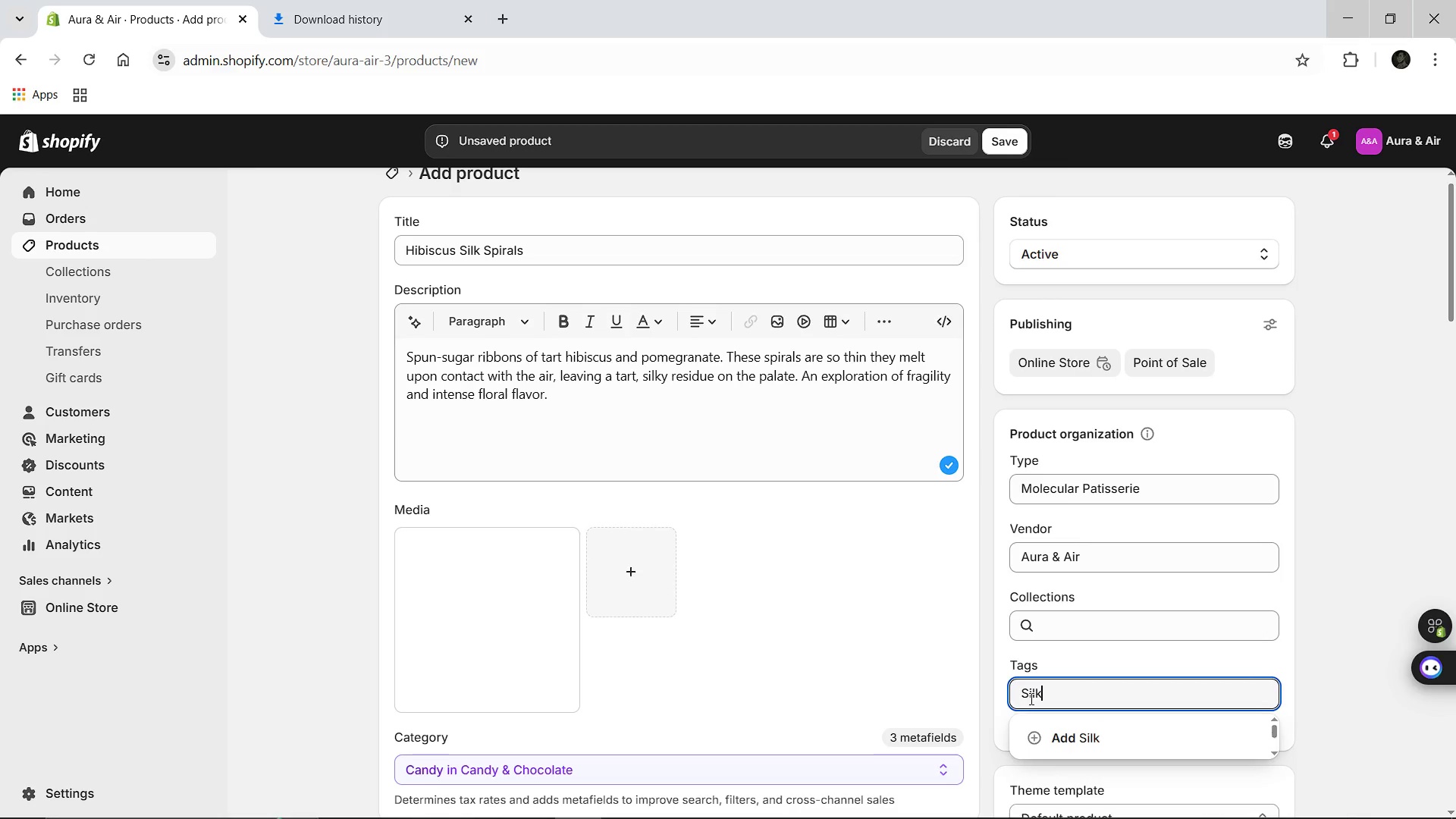 
key(Enter)
 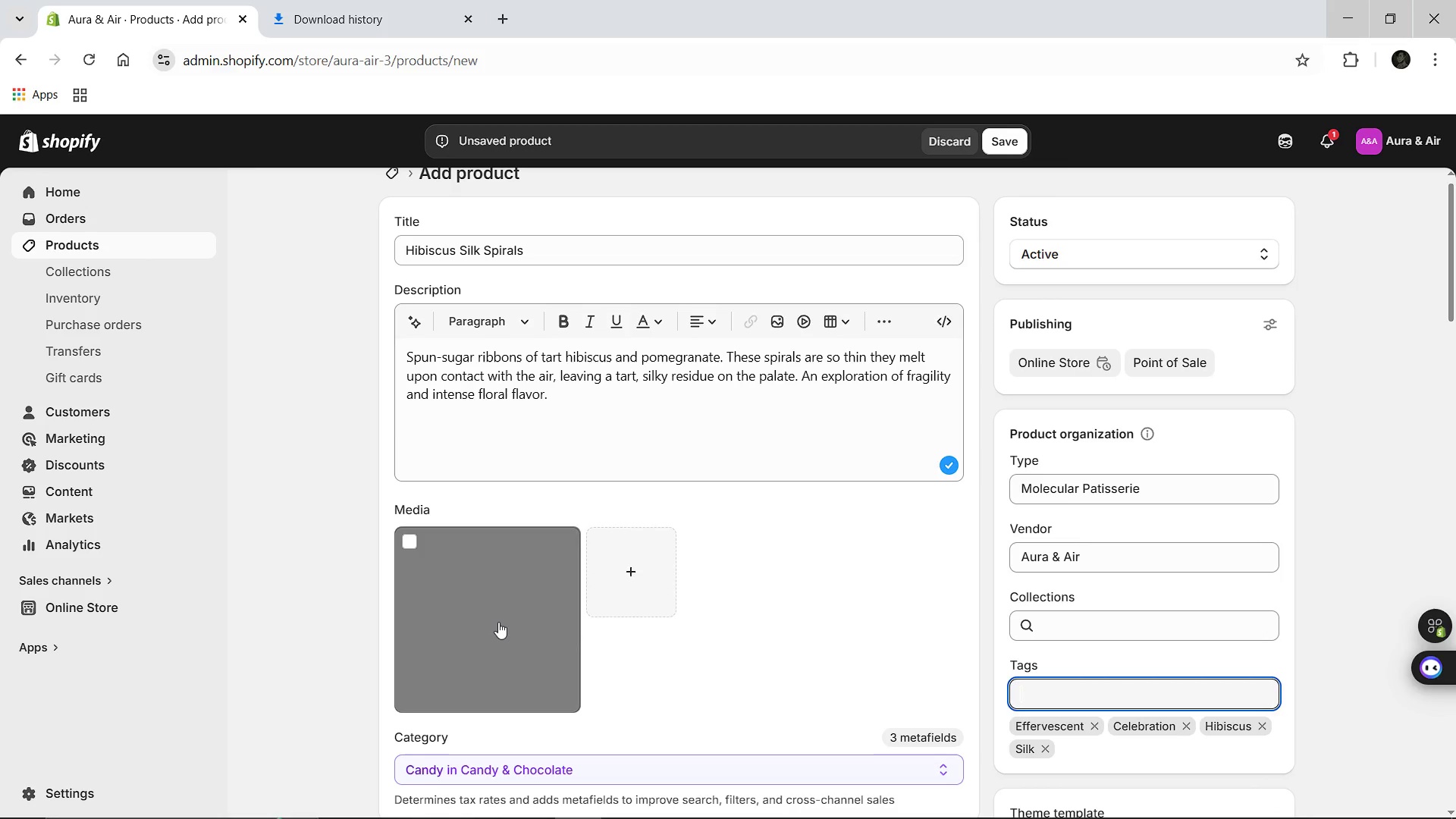 
left_click([498, 622])
 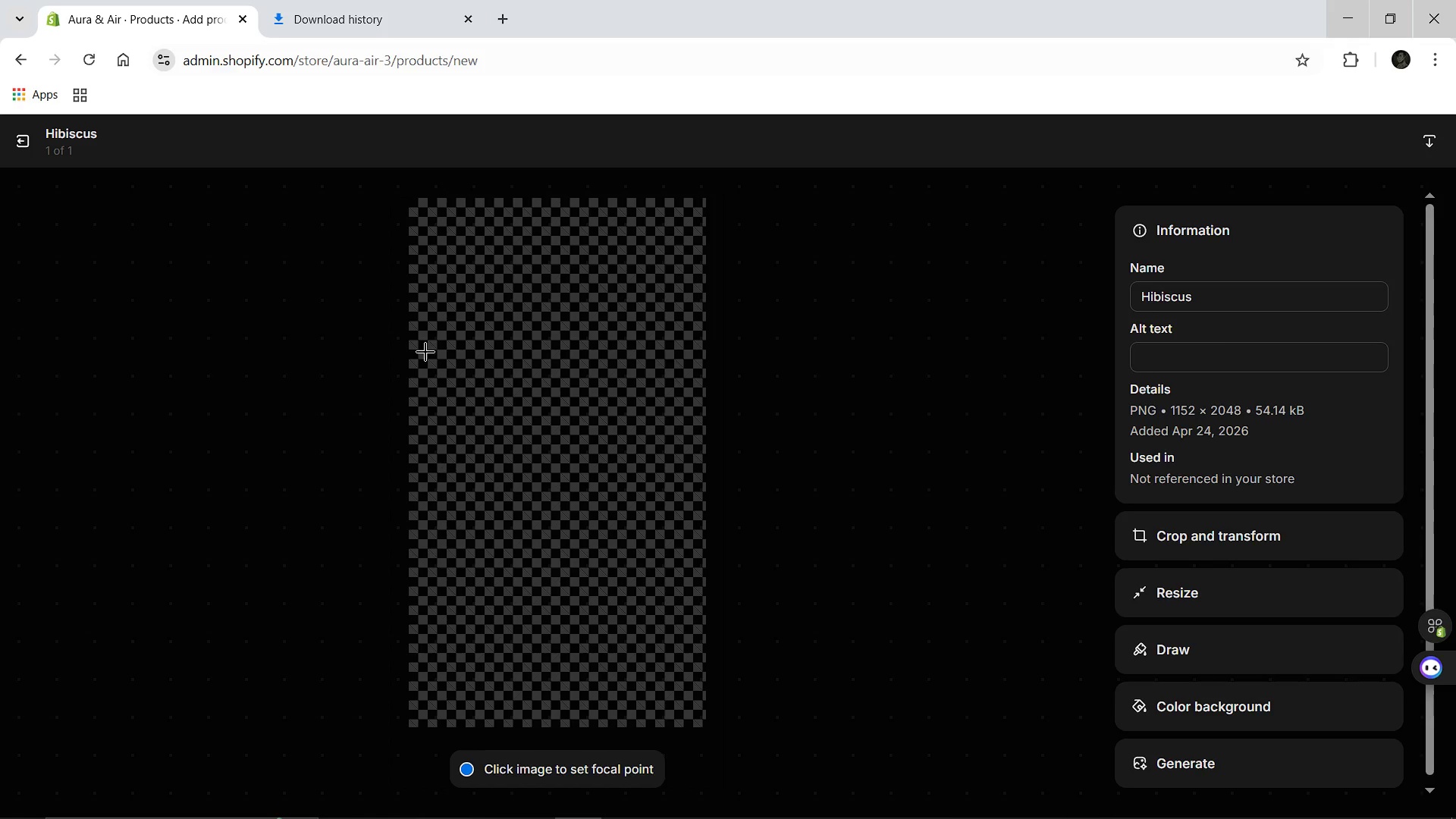 
wait(5.83)
 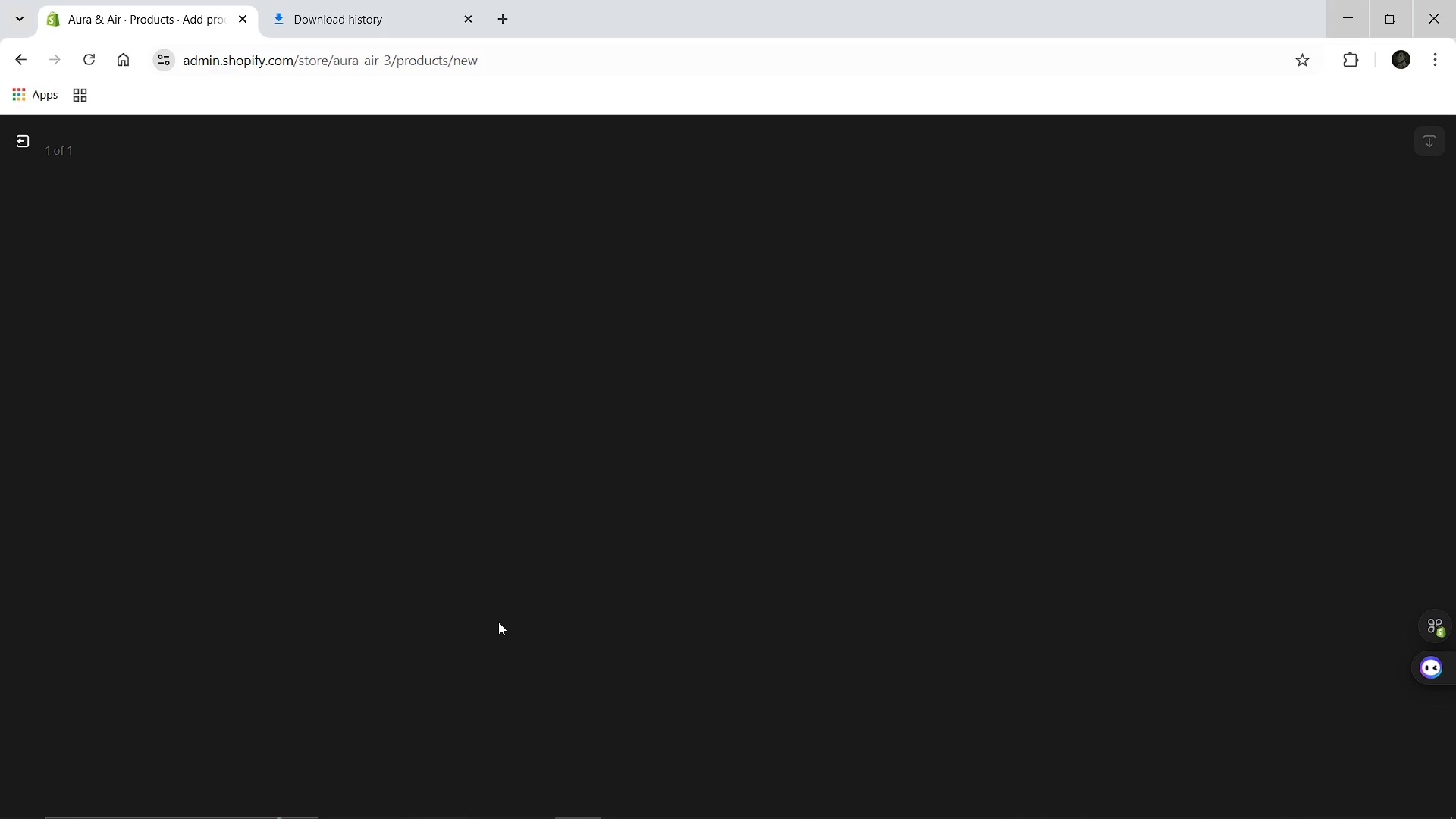 
left_click([360, 0])
 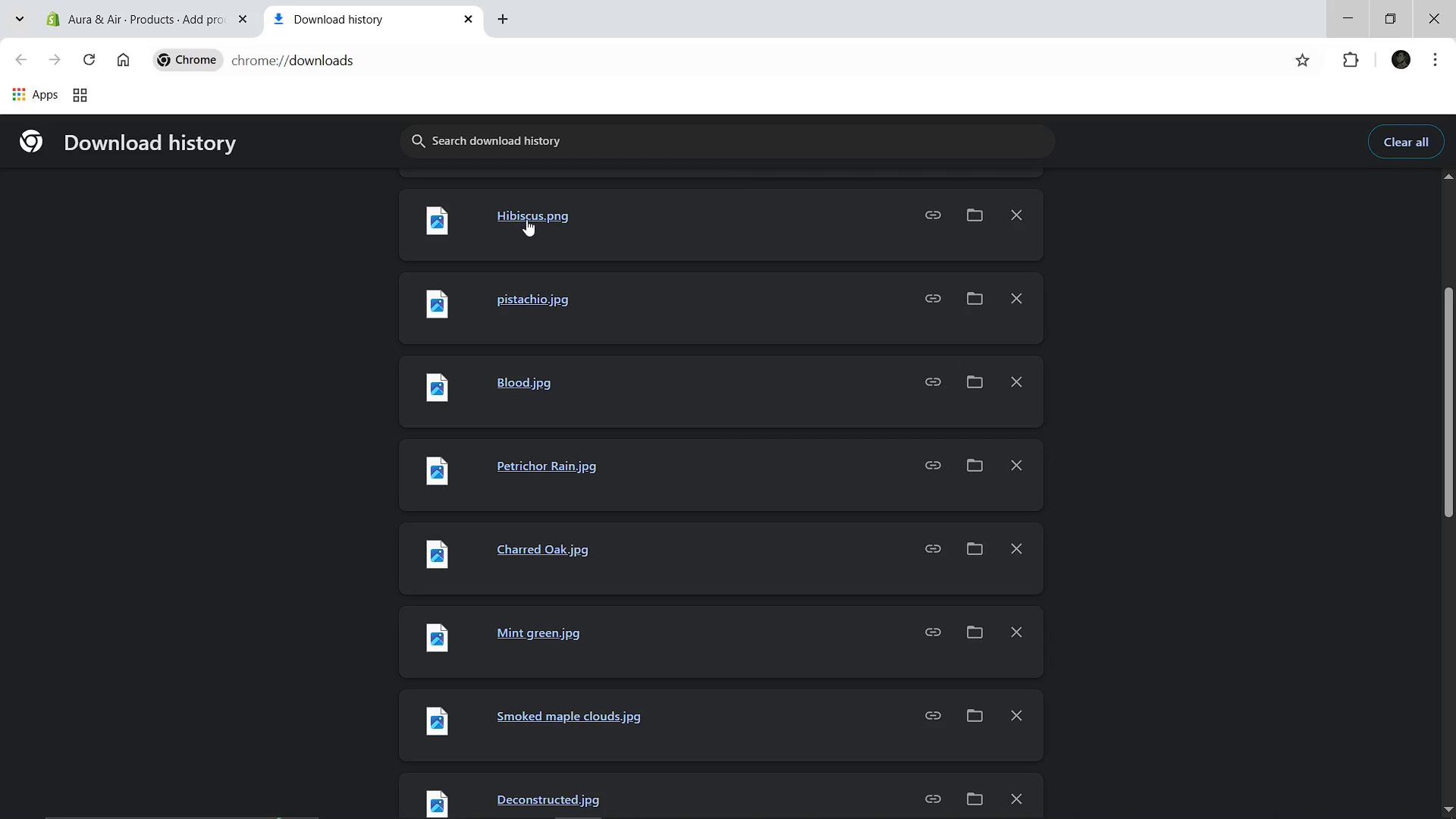 
left_click([526, 220])
 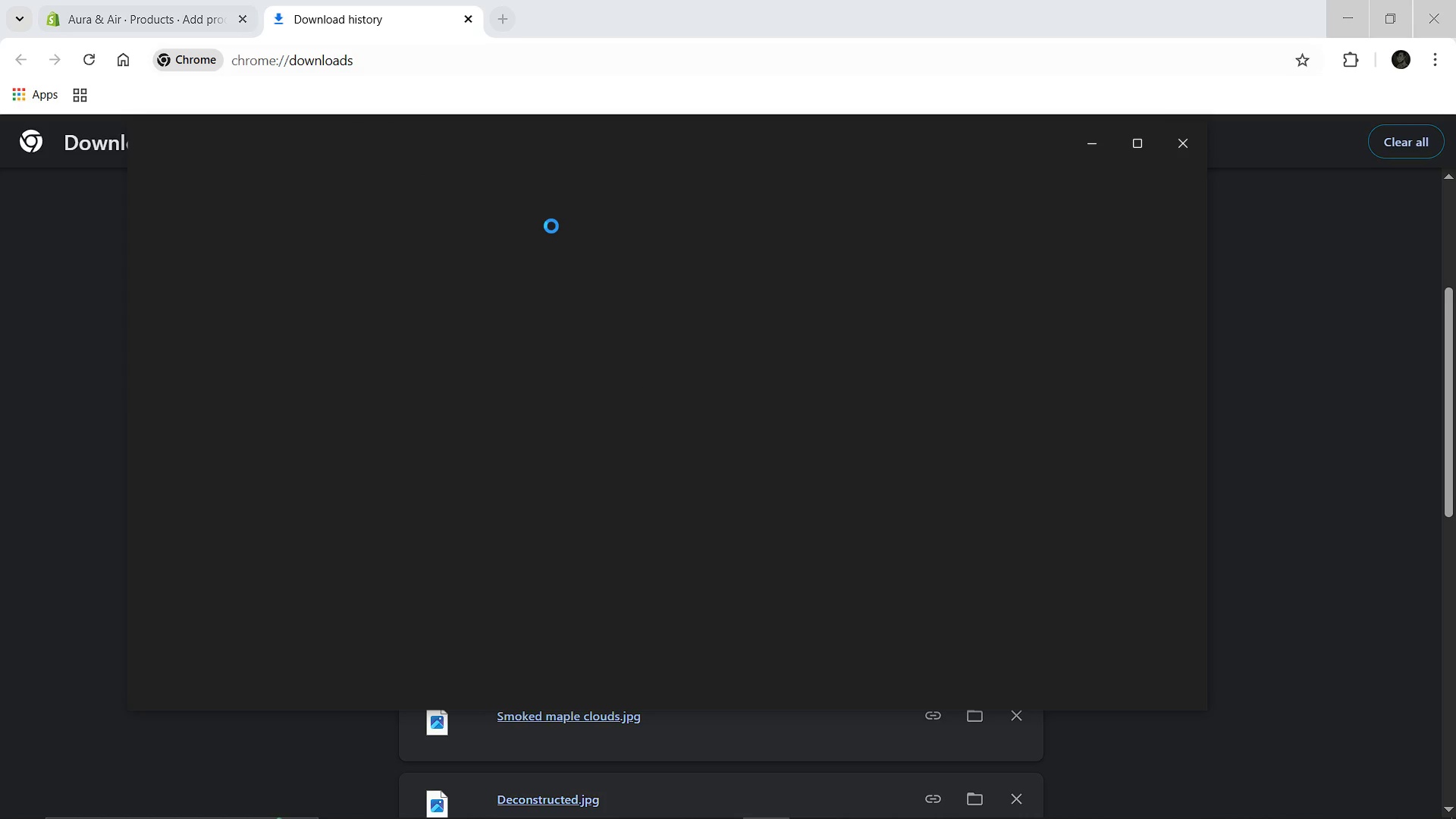 
wait(9.73)
 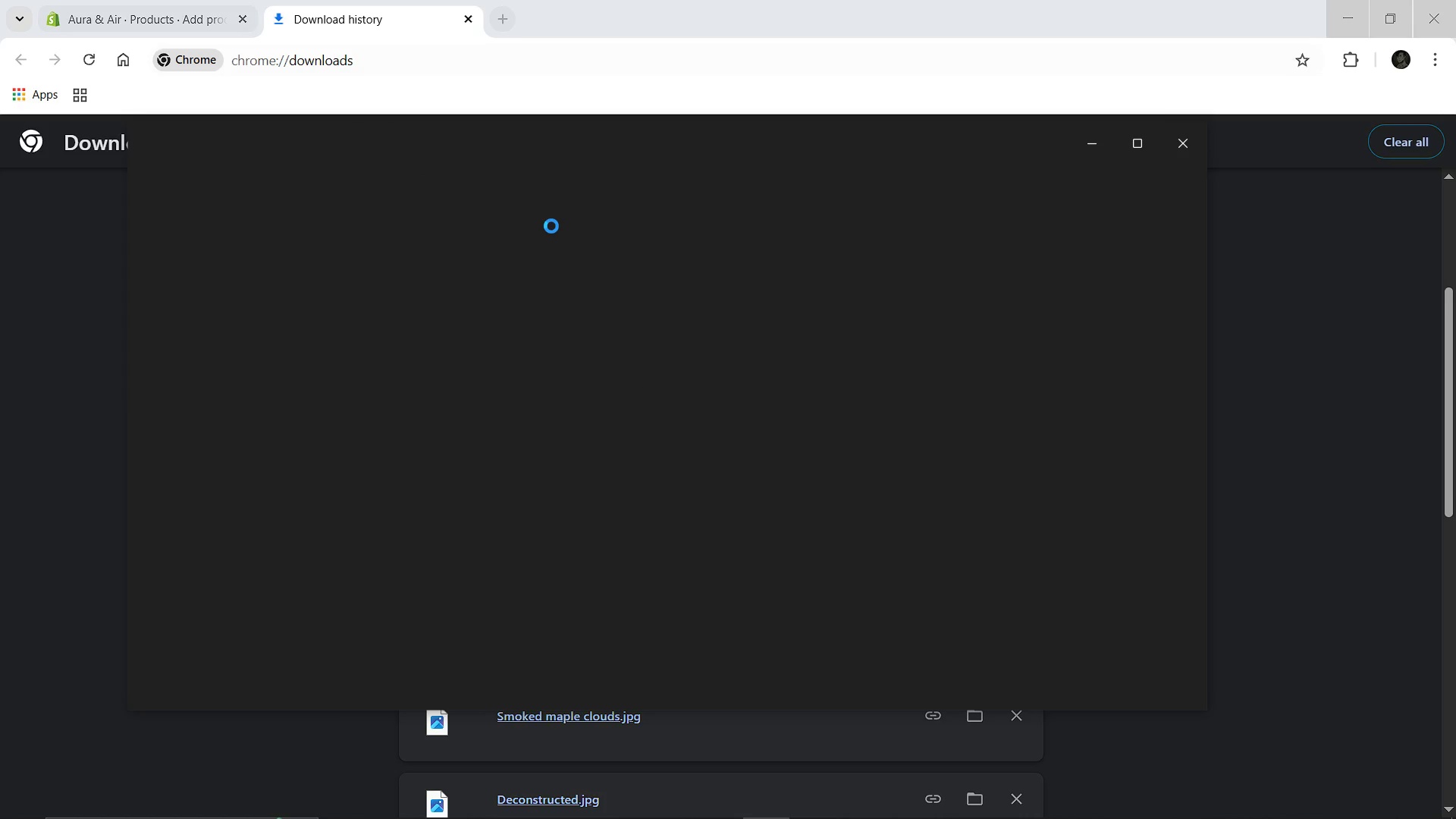 
left_click([1181, 151])
 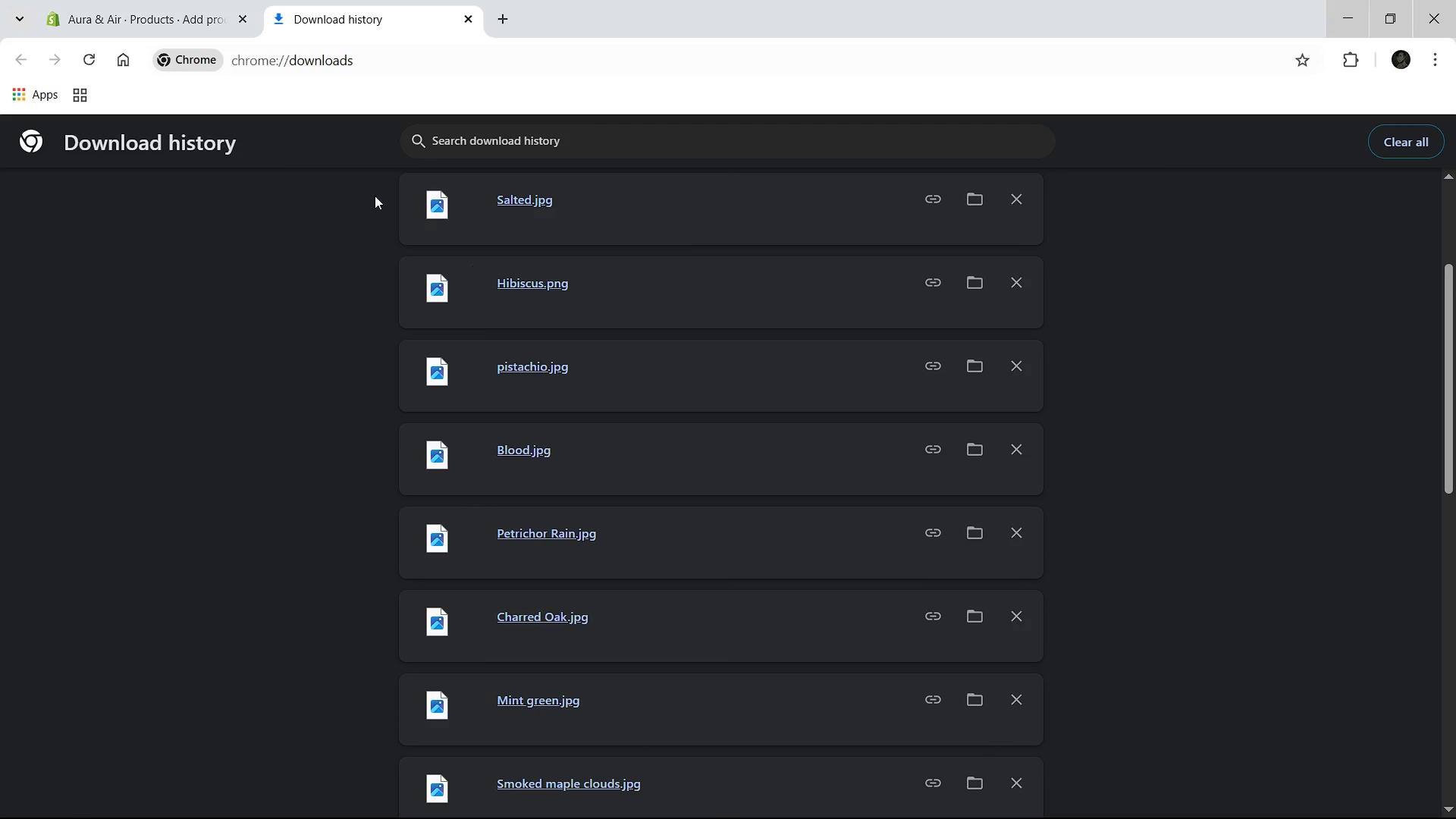 
left_click([128, 0])
 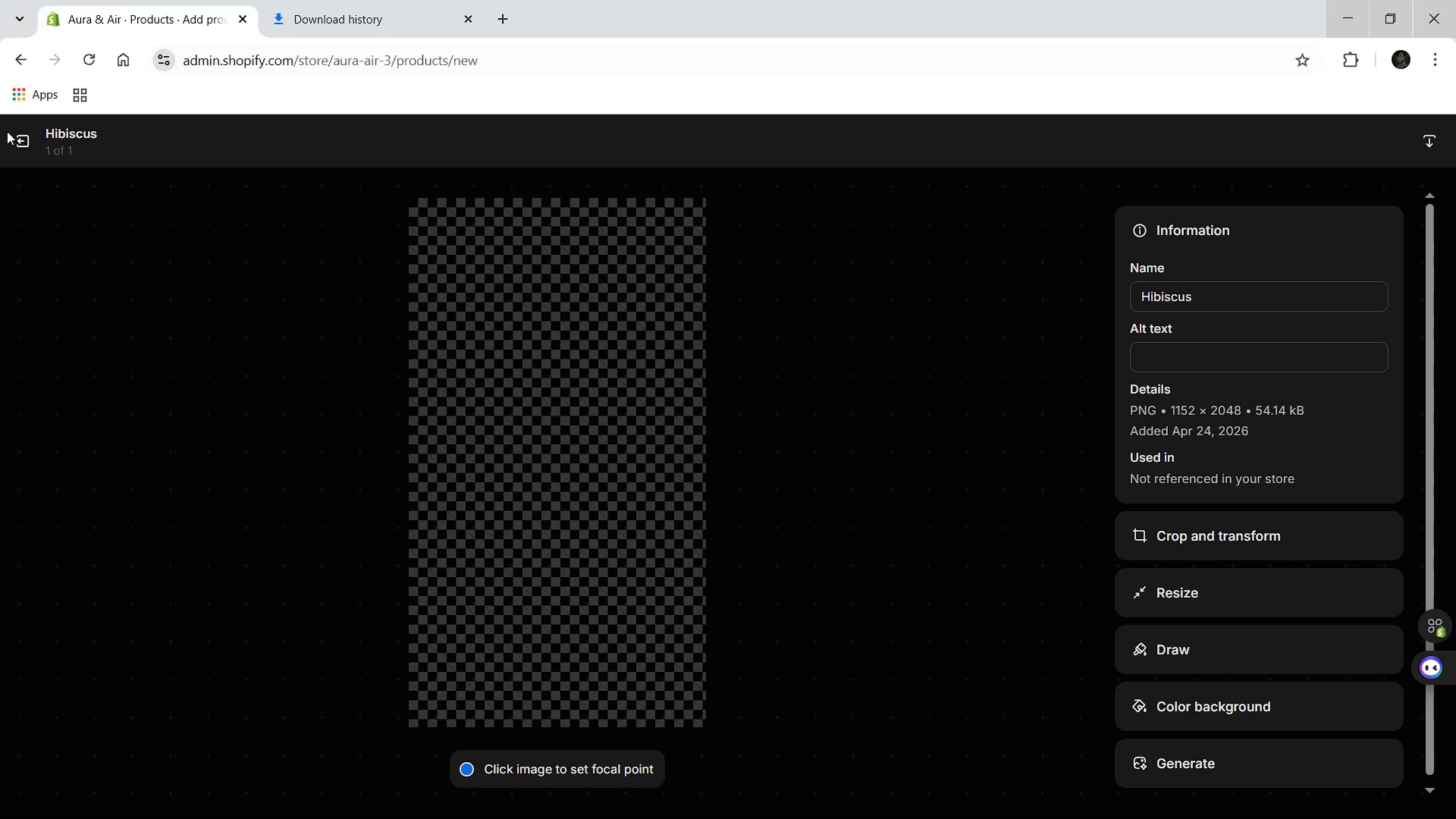 
left_click([12, 136])
 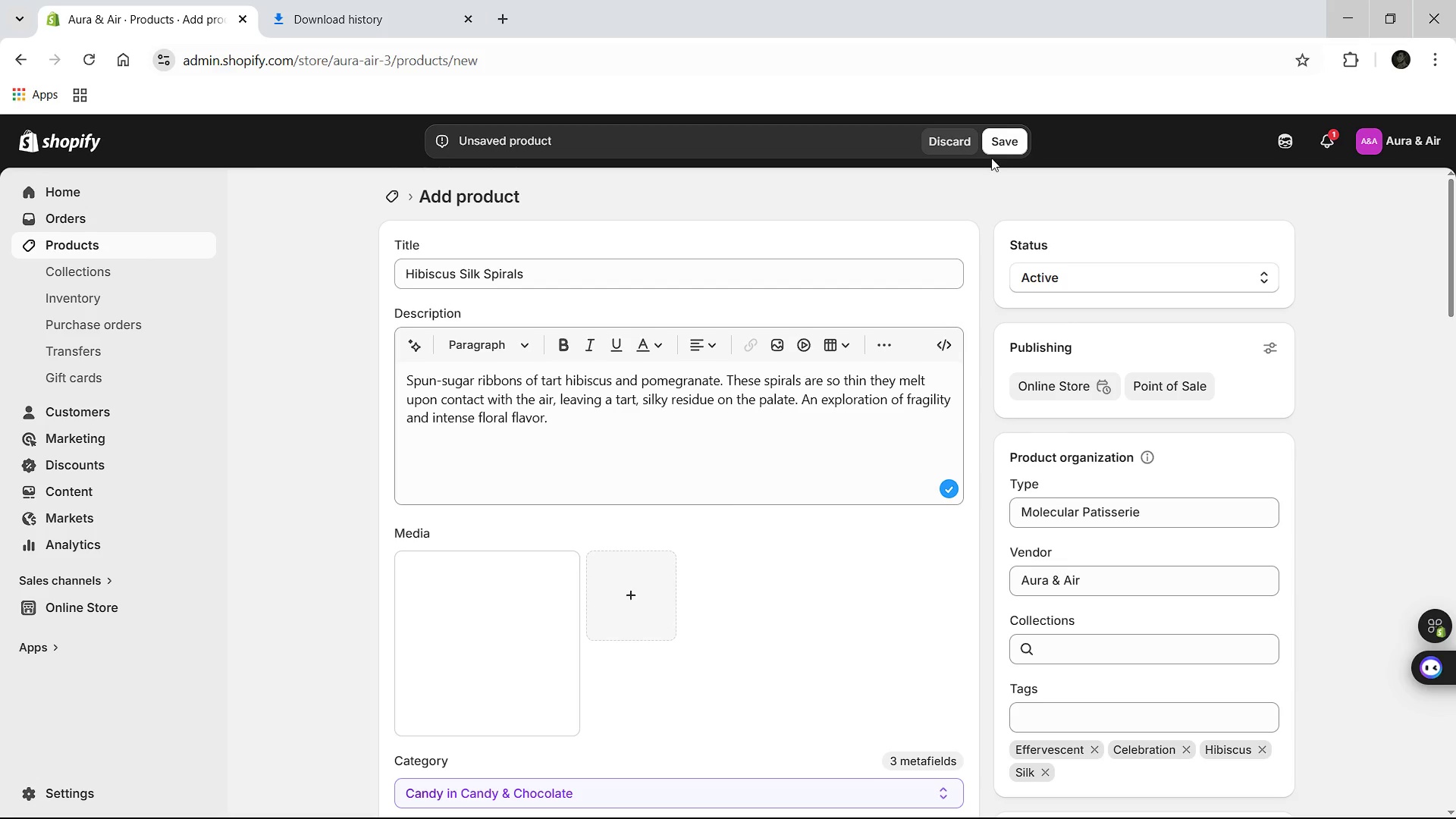 
left_click([996, 151])
 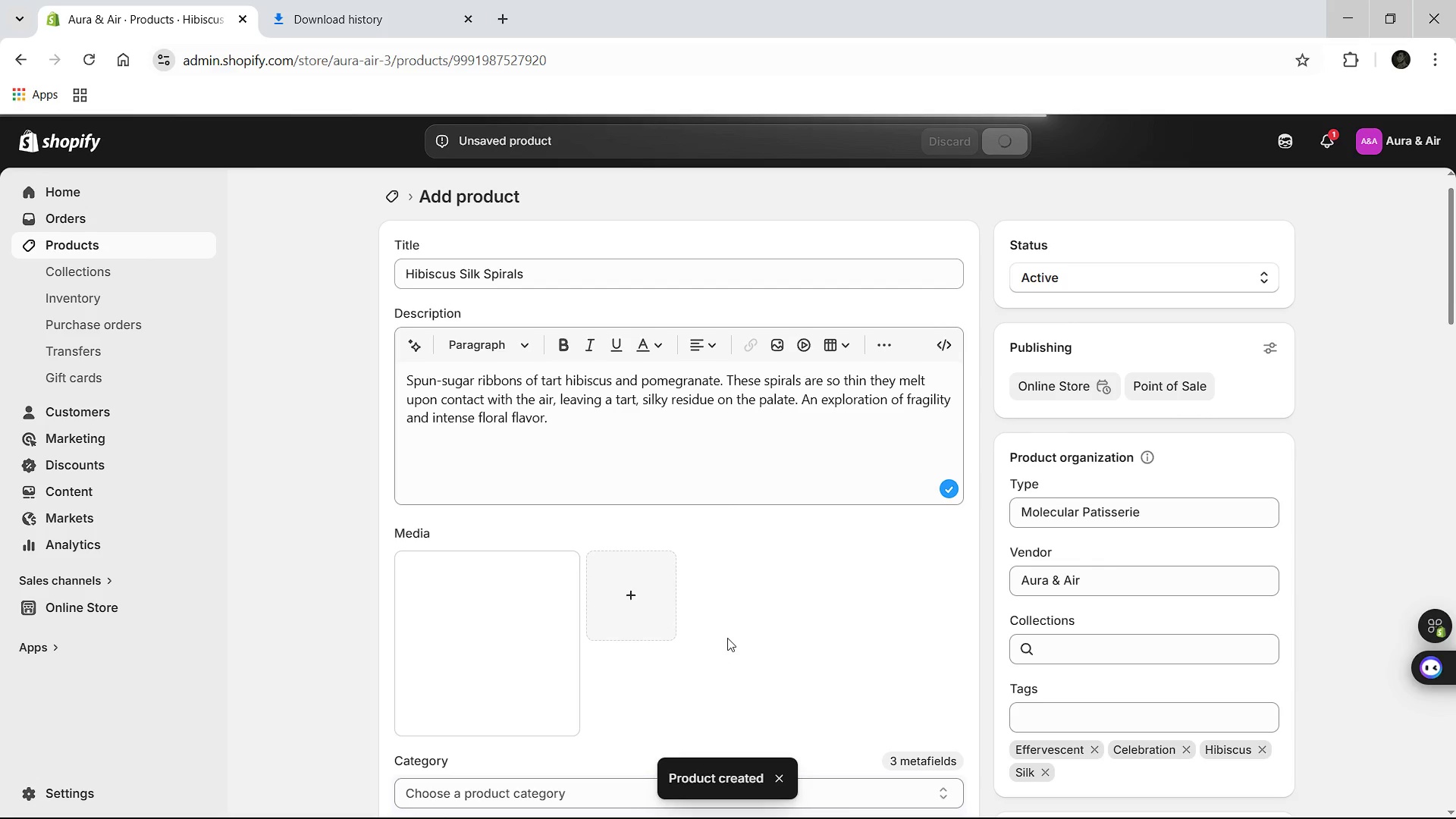 
wait(13.66)
 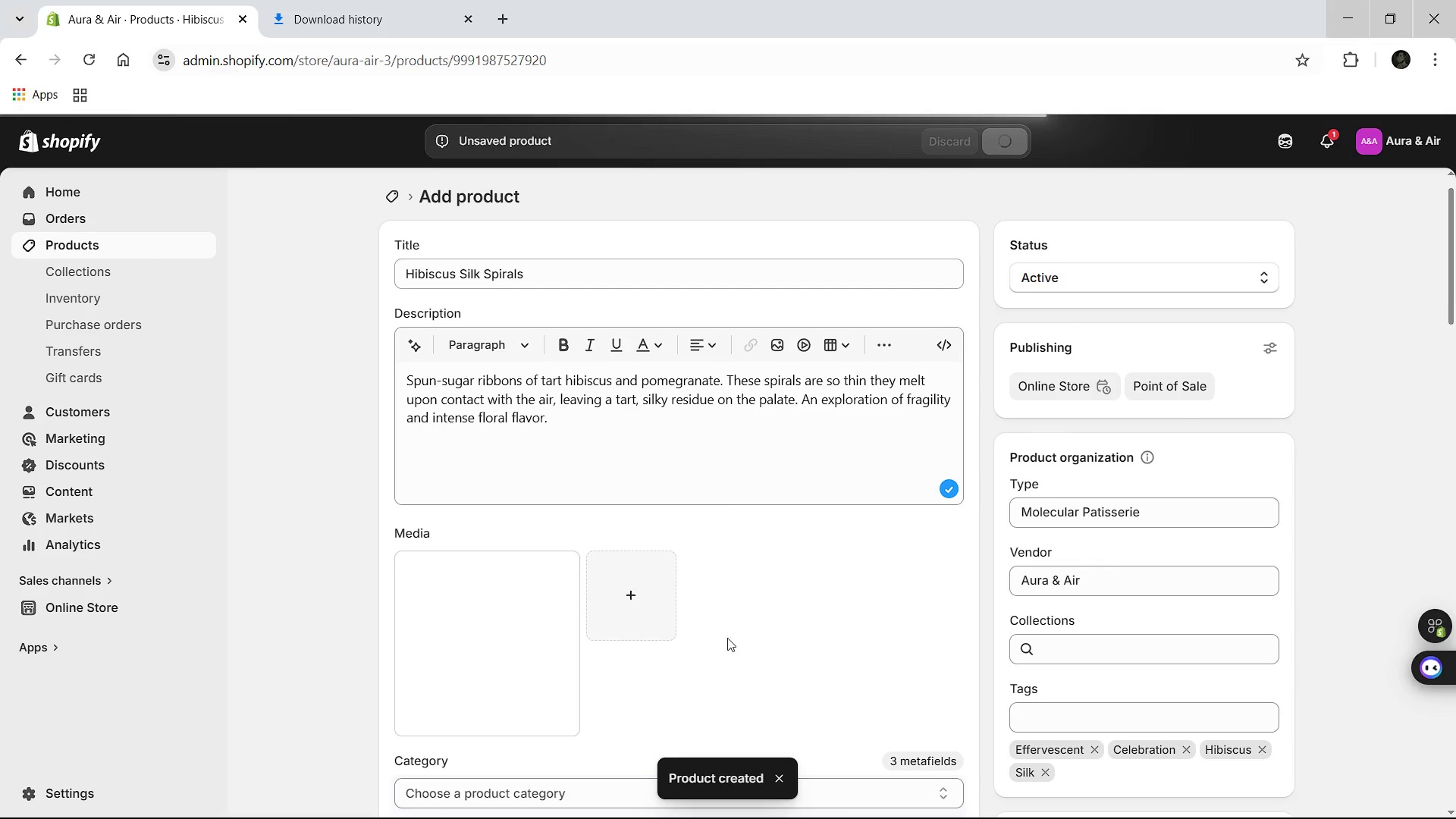 
left_click([583, 750])
 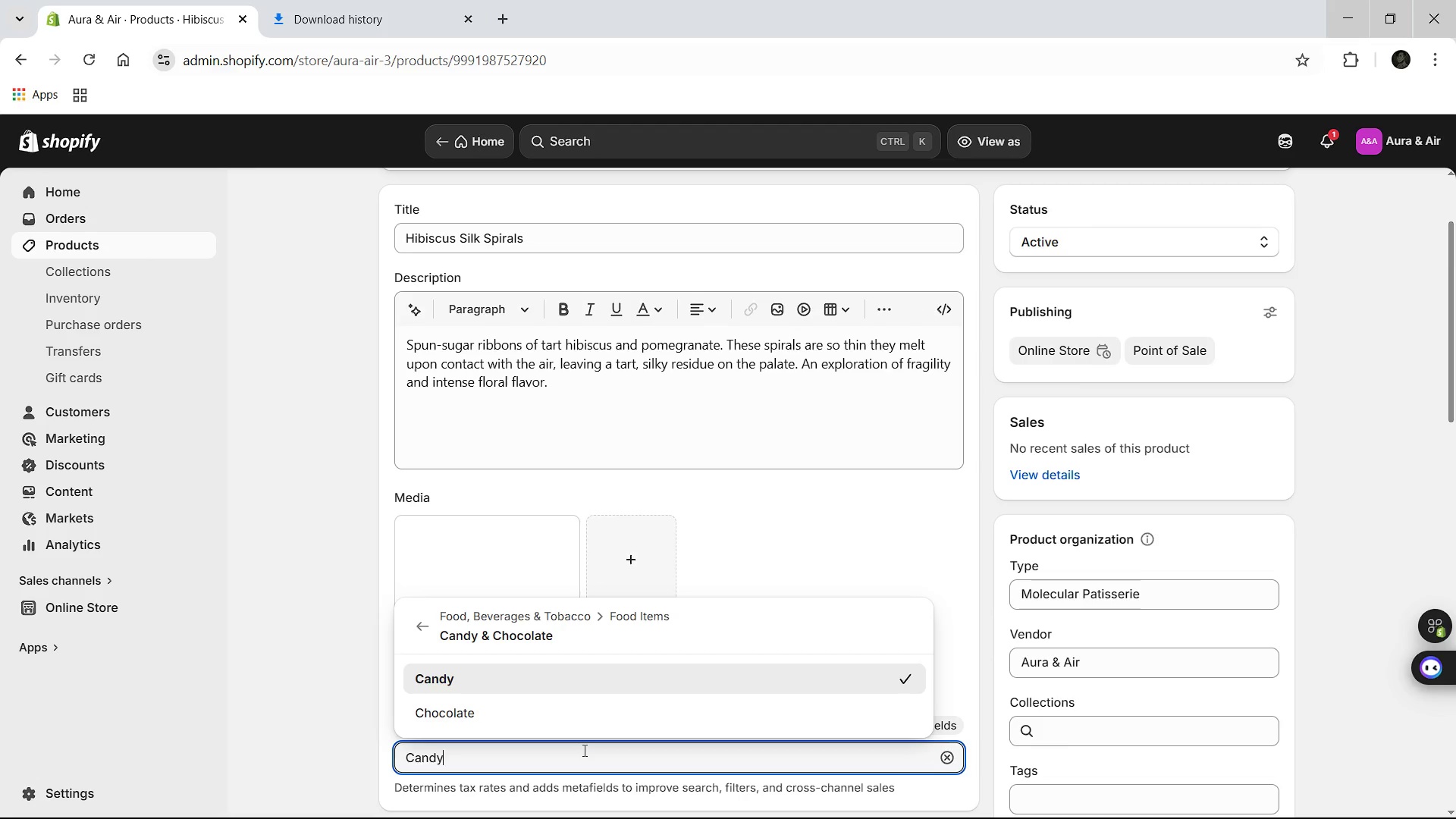 
hold_key(key=Backspace, duration=0.98)
 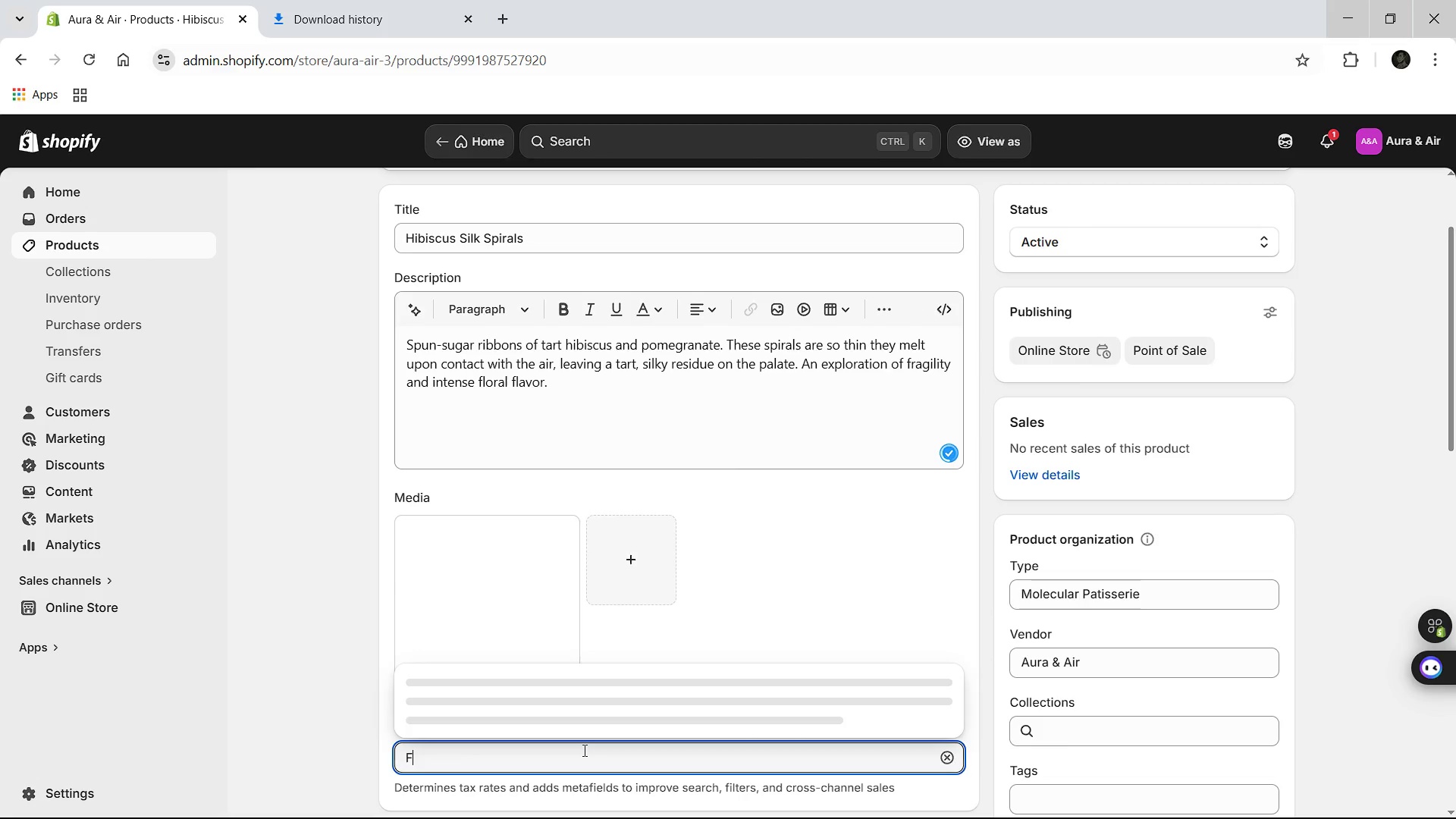 
type(Food & Be)
 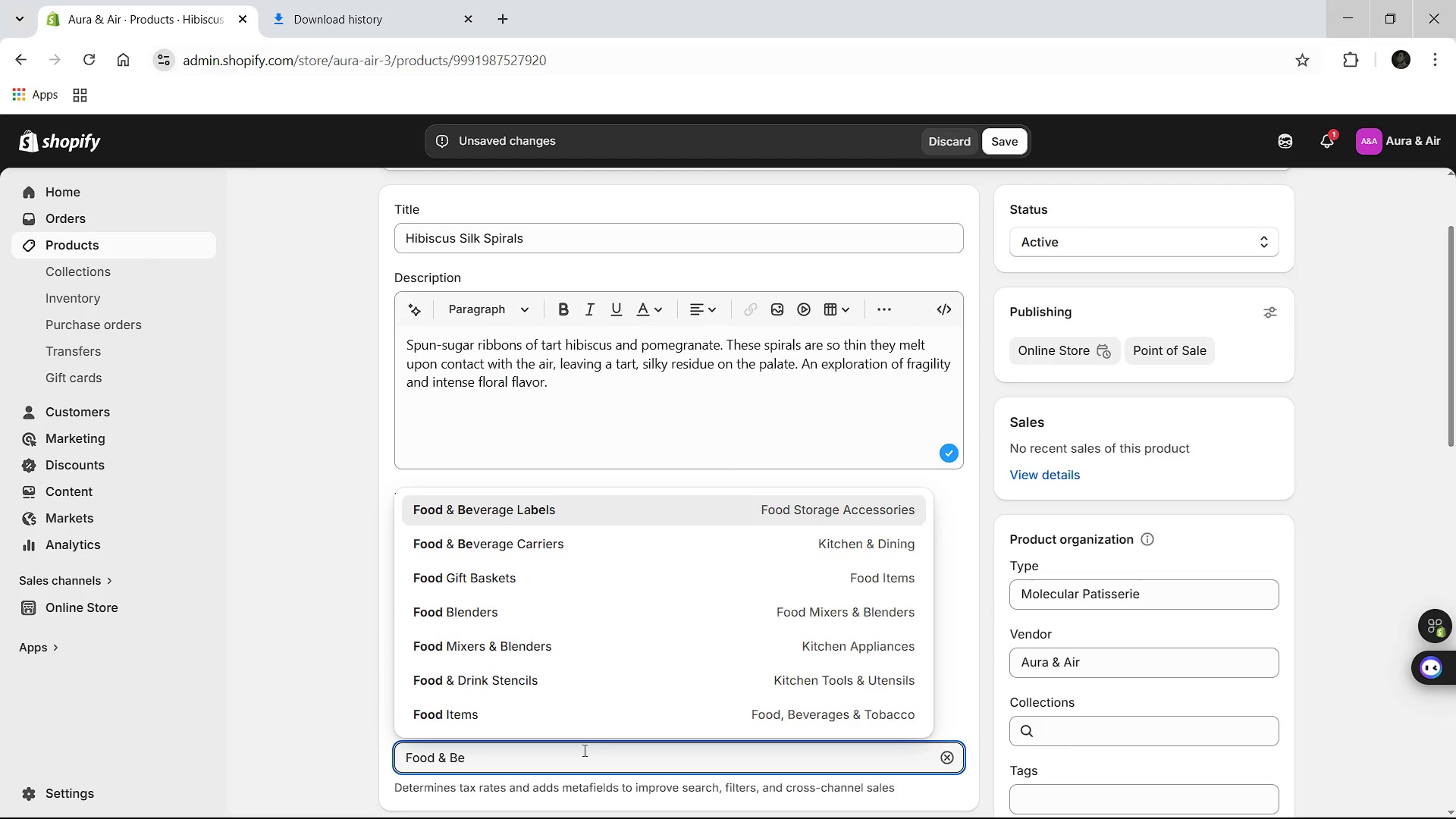 
left_click([551, 507])
 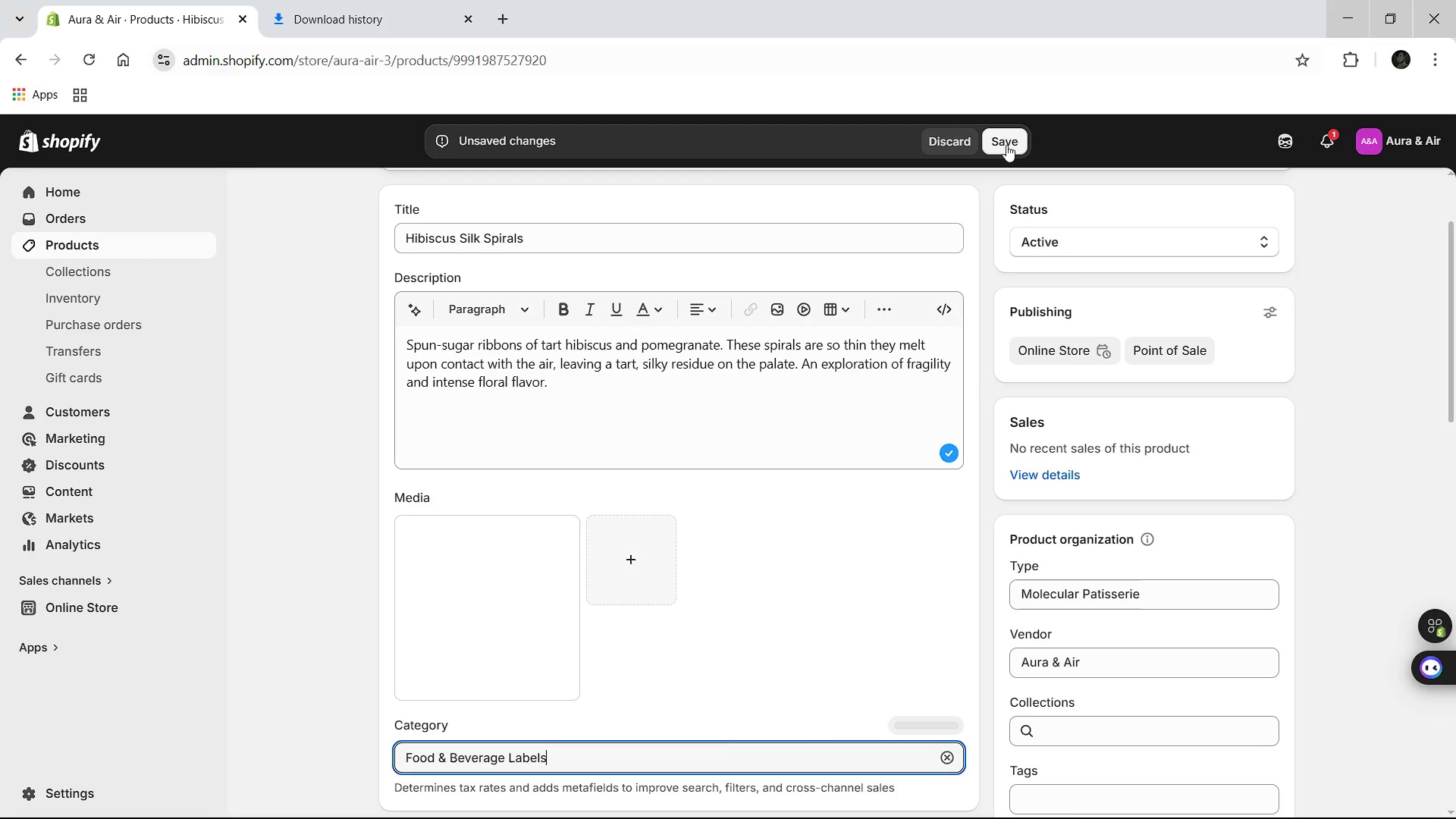 
left_click([1006, 145])
 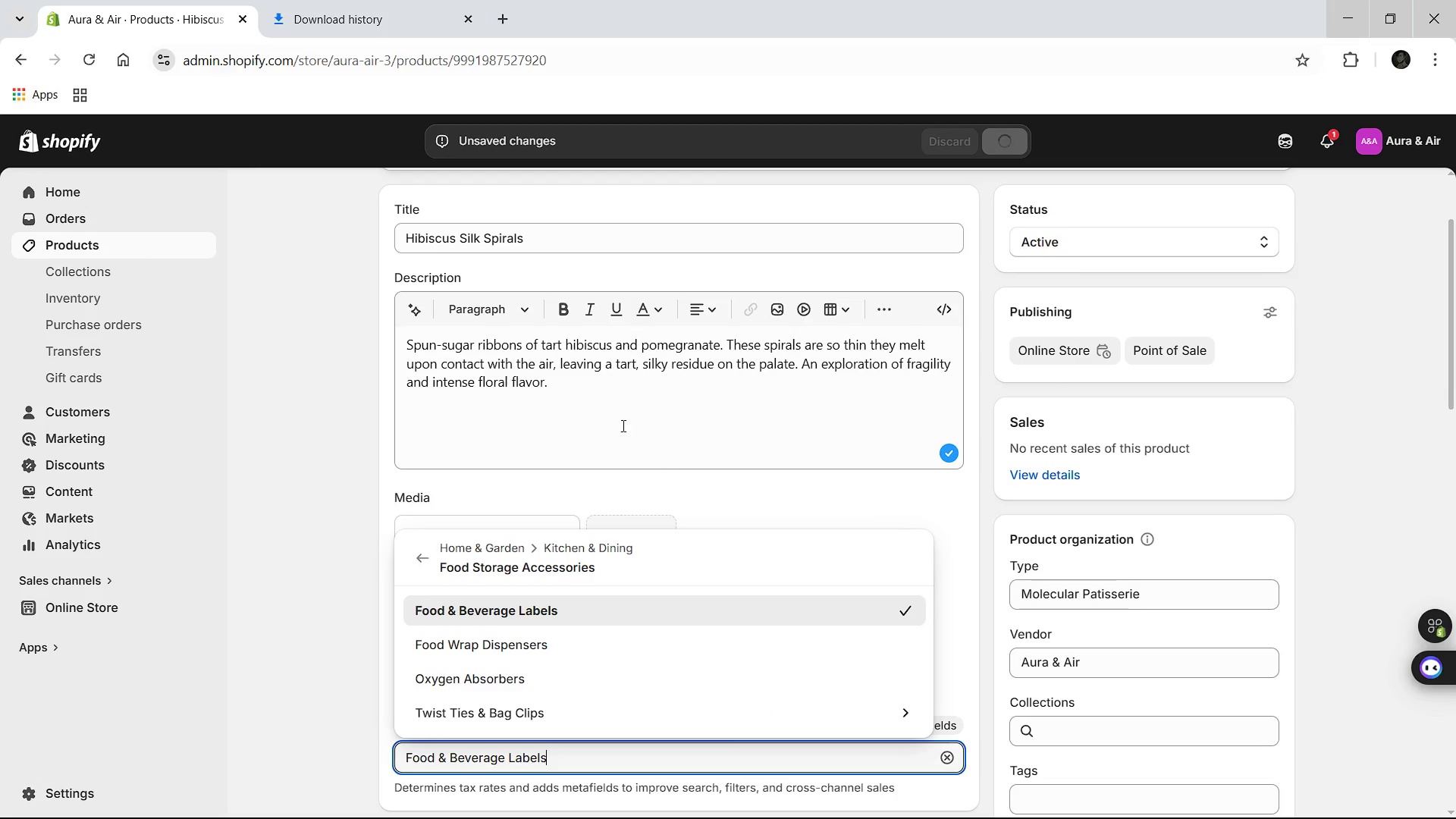 
left_click([535, 602])
 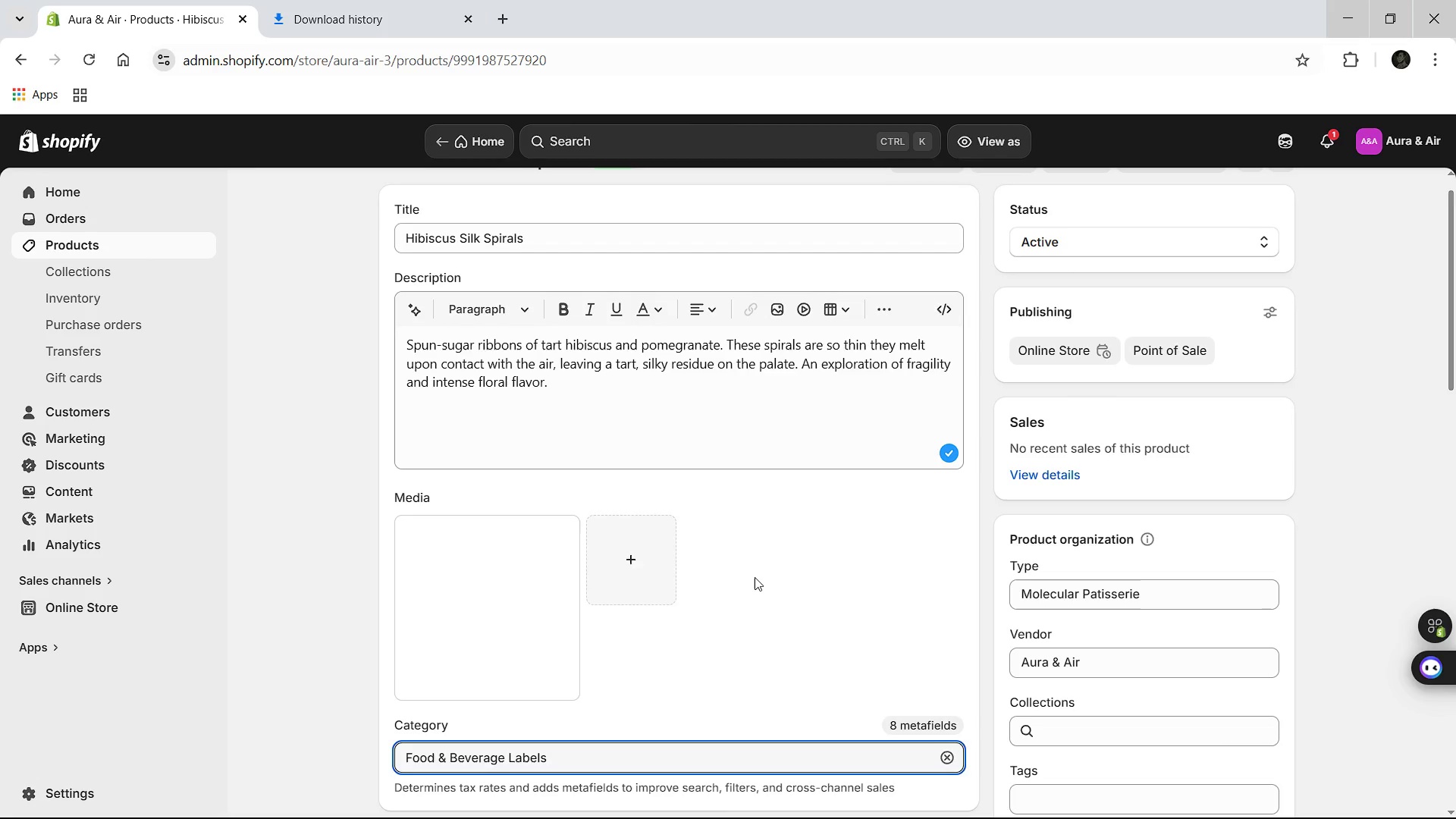 
wait(7.55)
 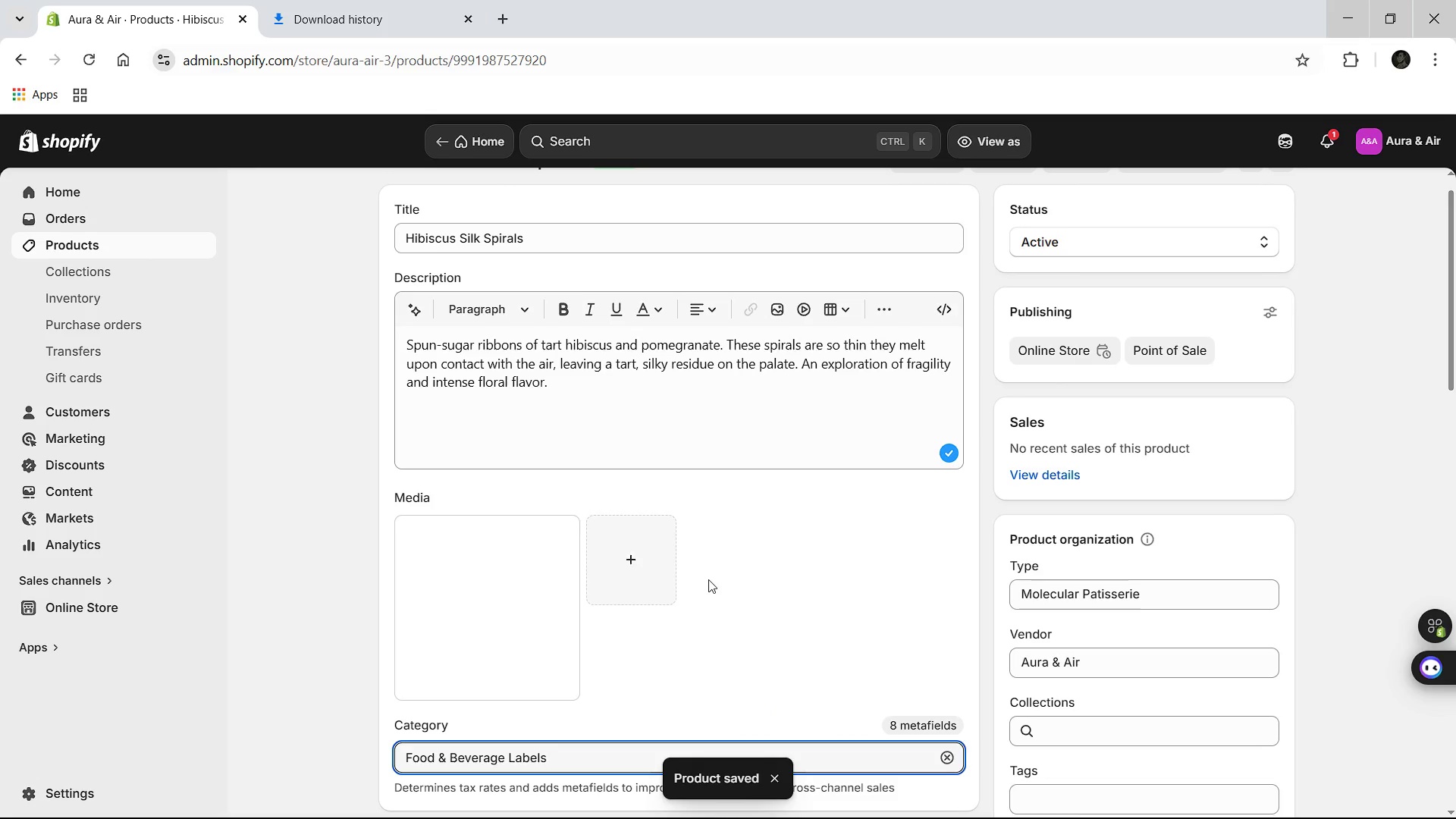 
key(Meta+MetaLeft)
 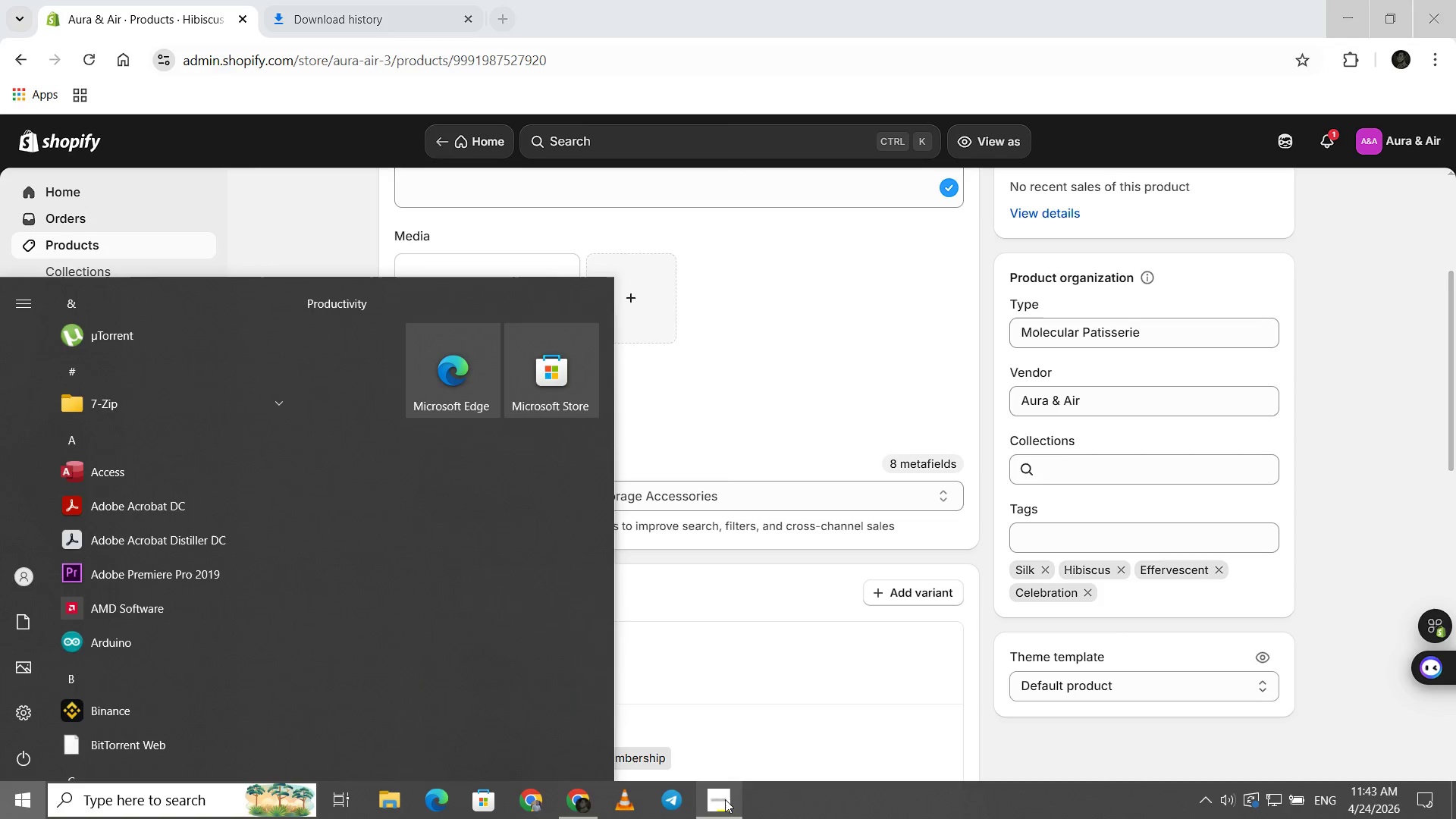 
left_click([723, 799])